 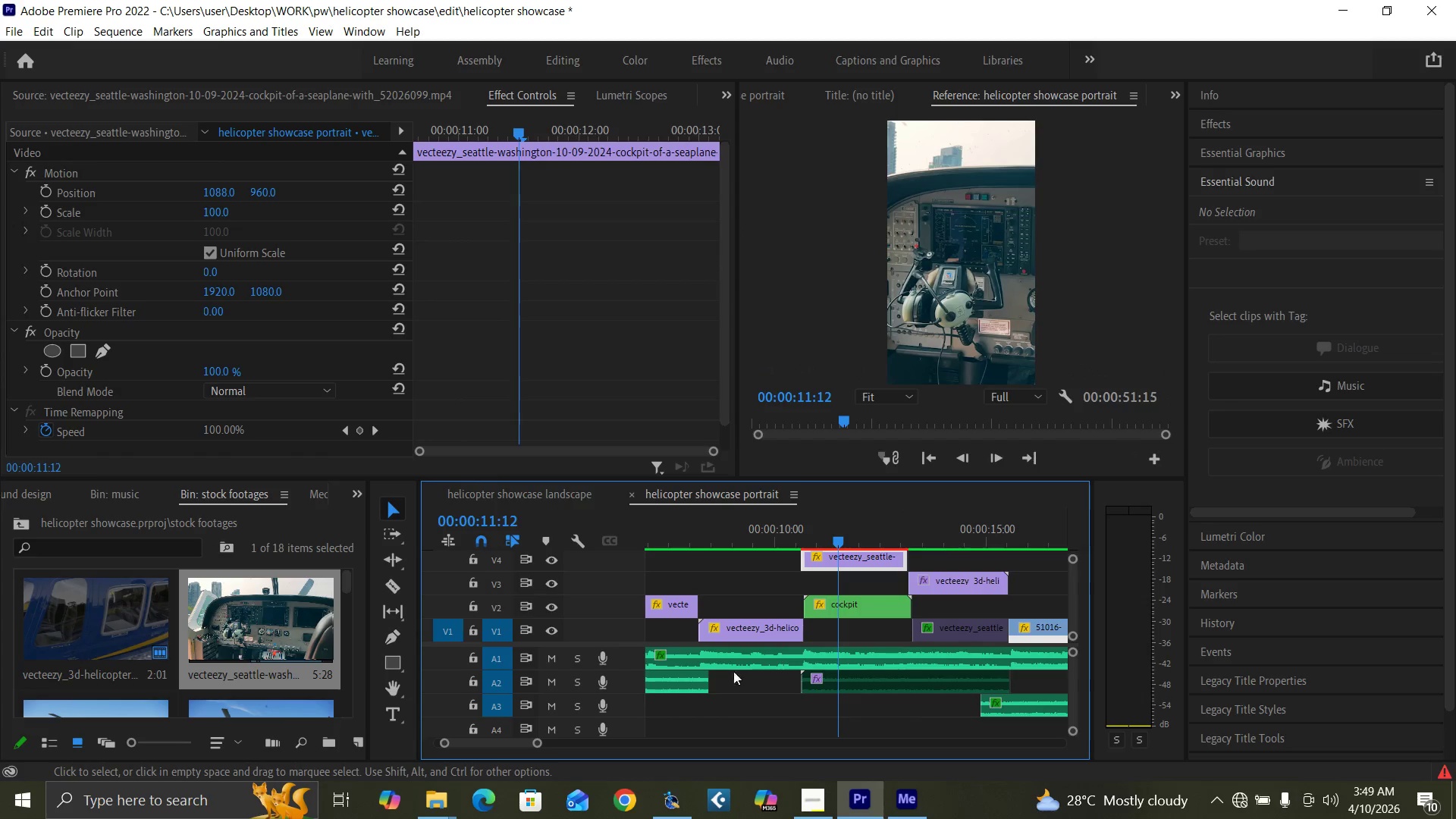 
left_click_drag(start_coordinate=[532, 740], to_coordinate=[521, 742])
 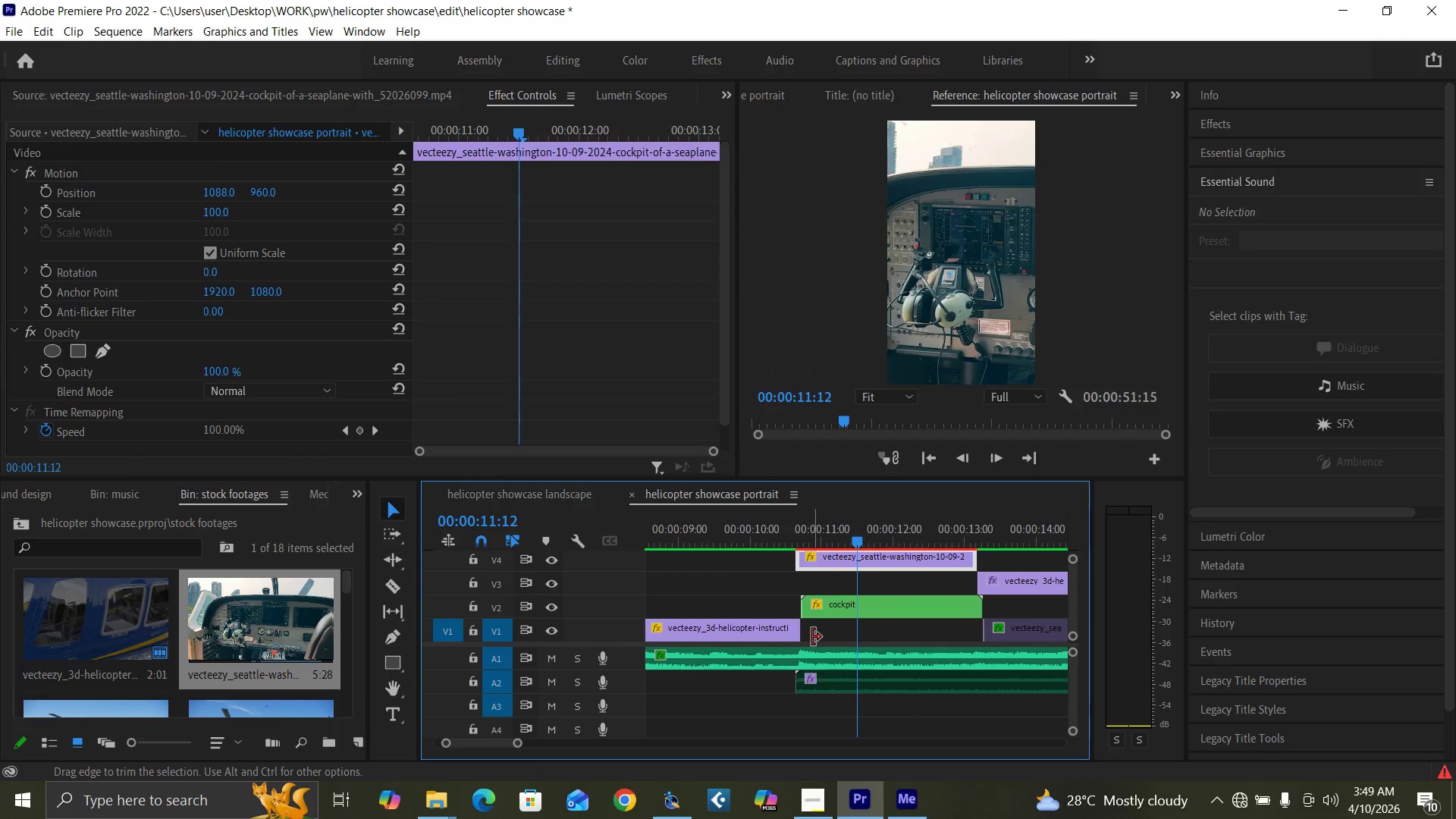 
key(Control+Z)
 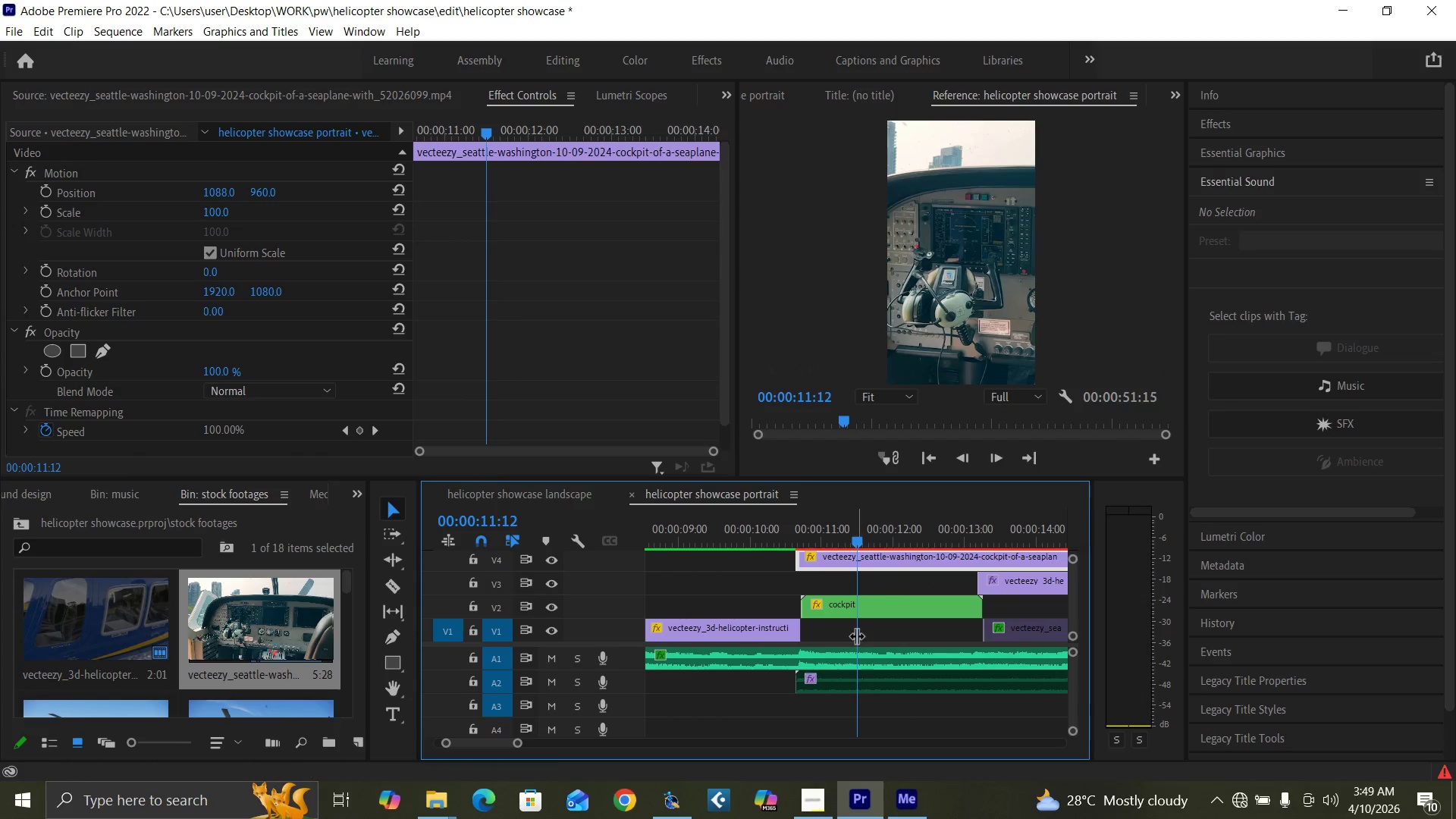 
key(Control+Z)
 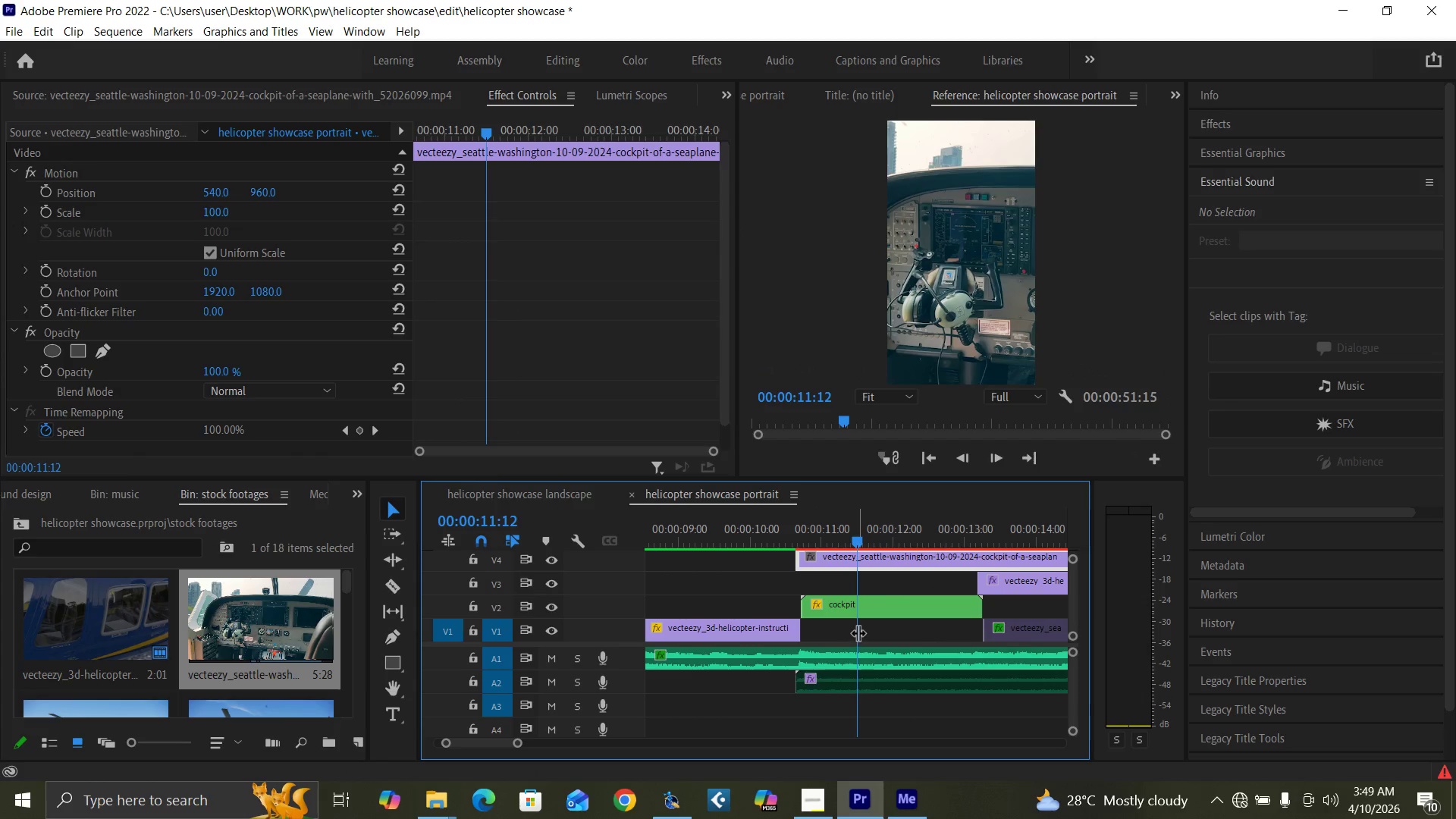 
key(Control+Z)
 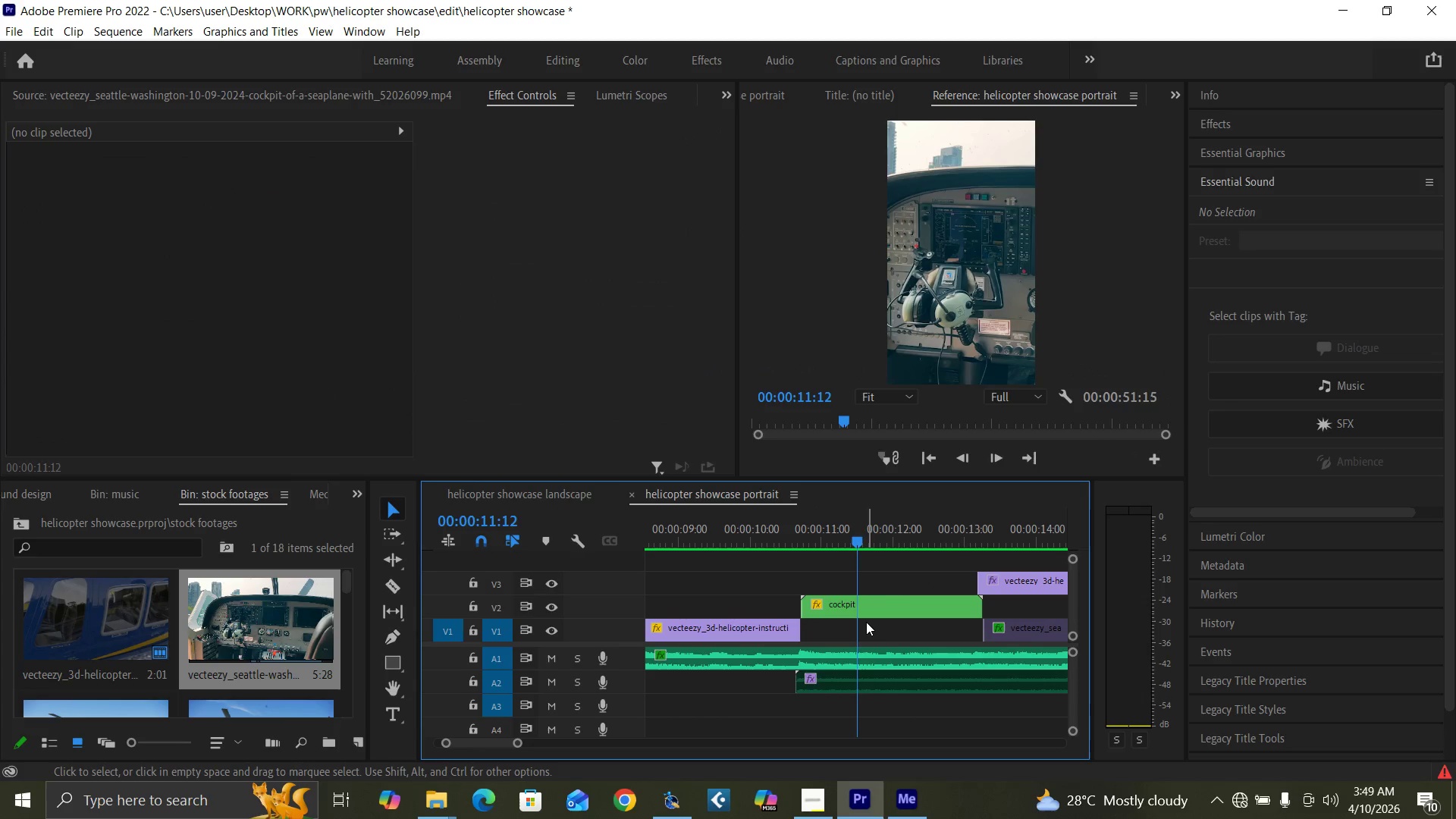 
key(Control+Z)
 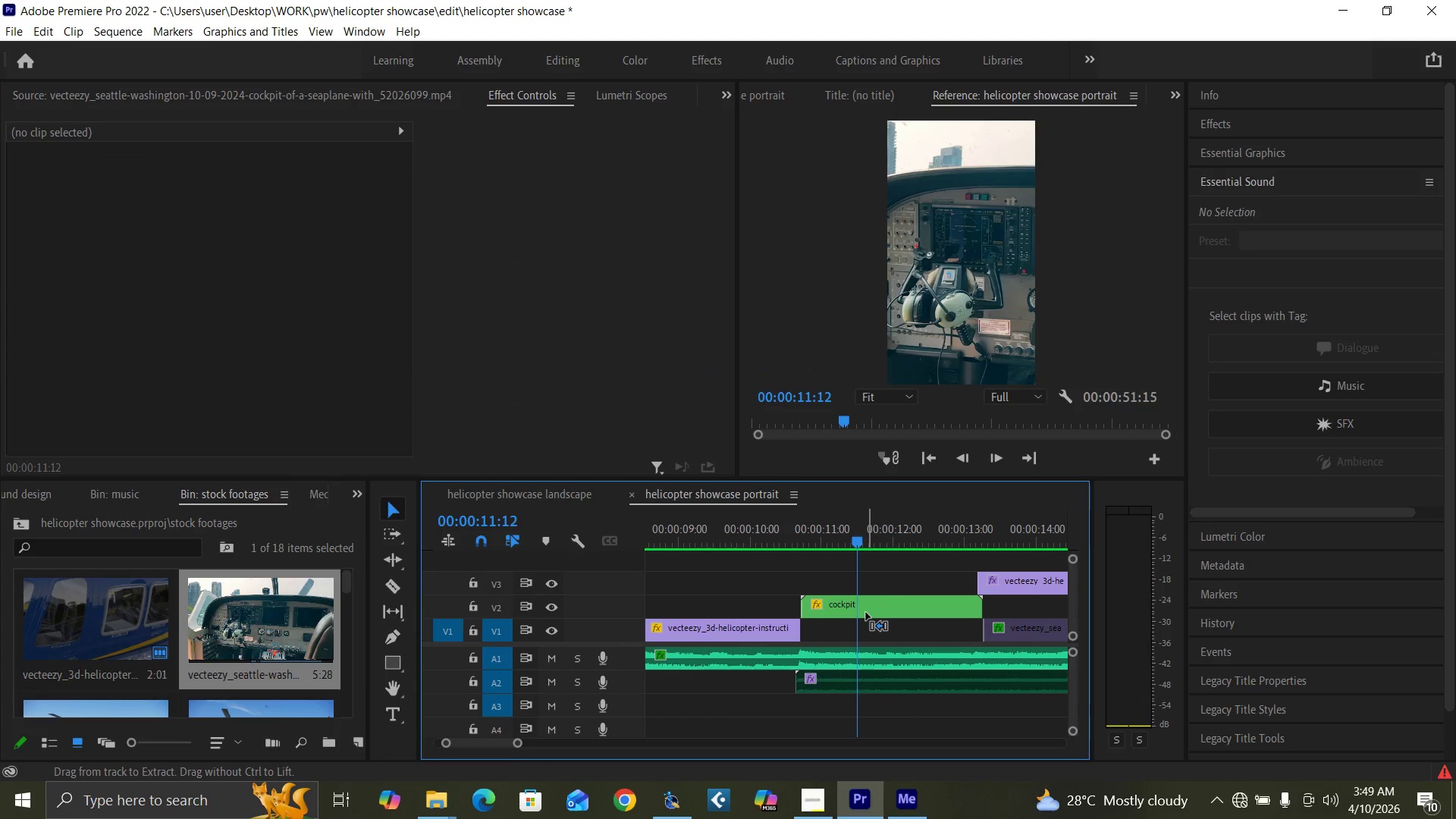 
key(Control+Z)
 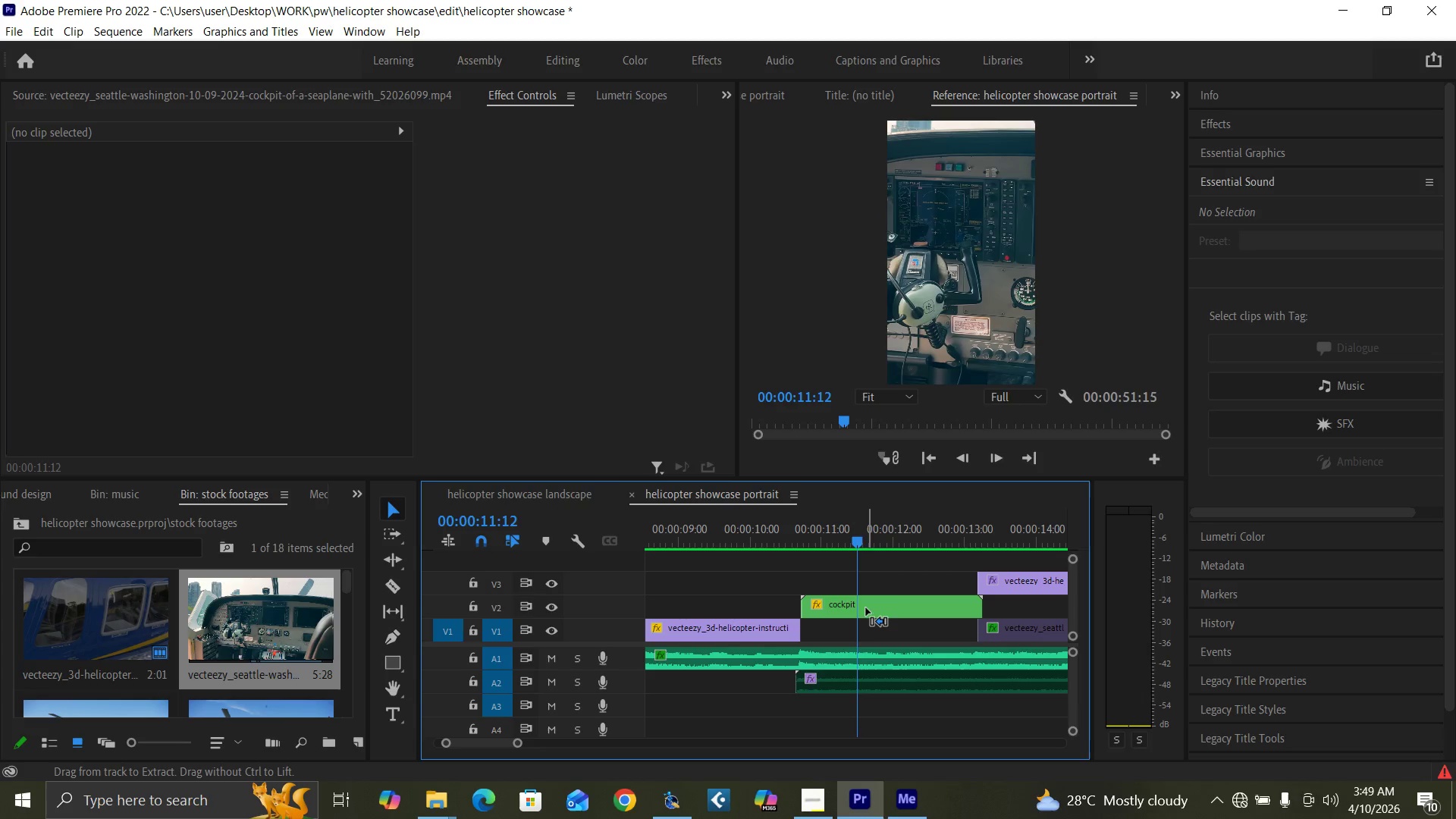 
key(Control+Z)
 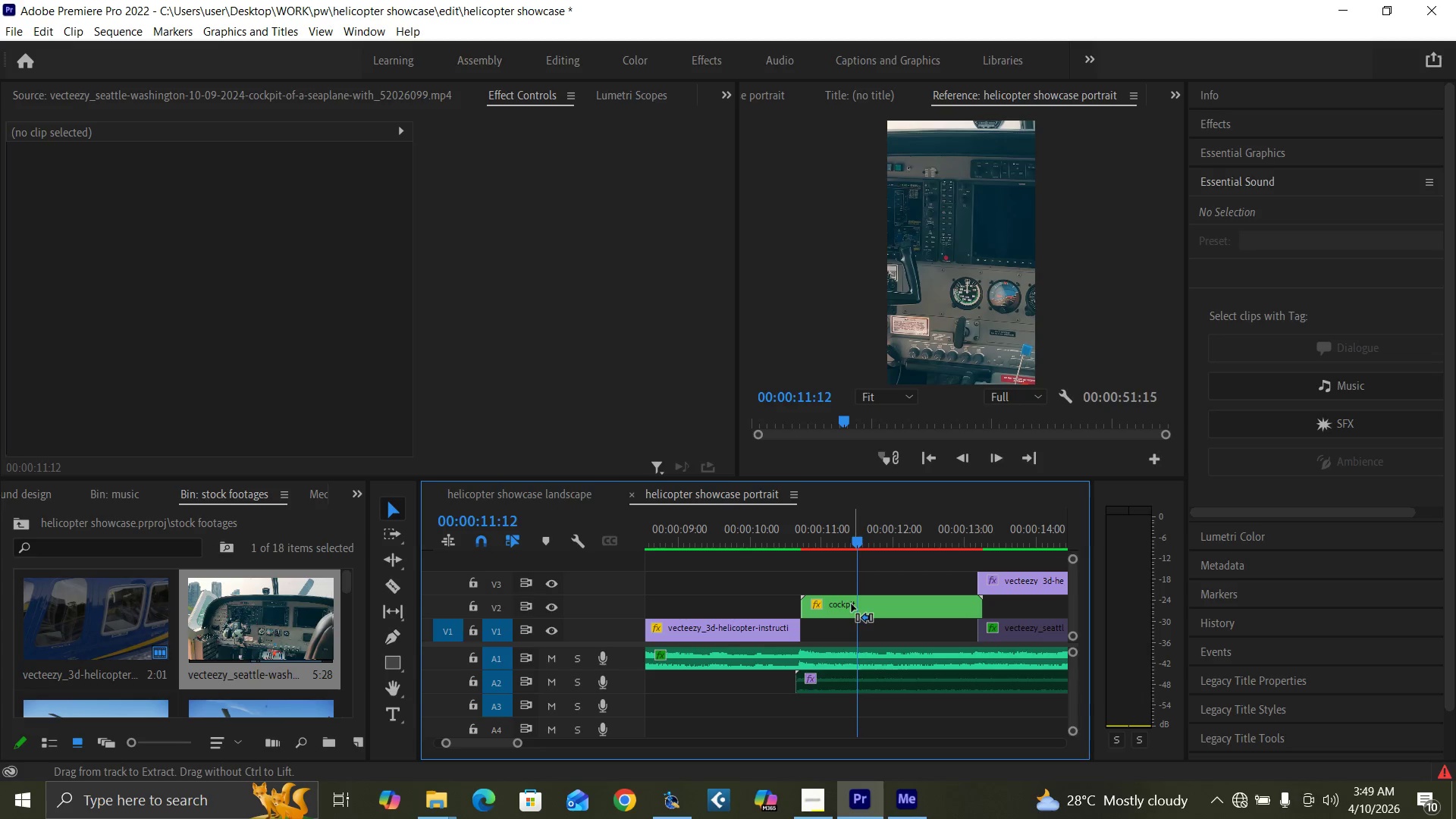 
key(Control+Z)
 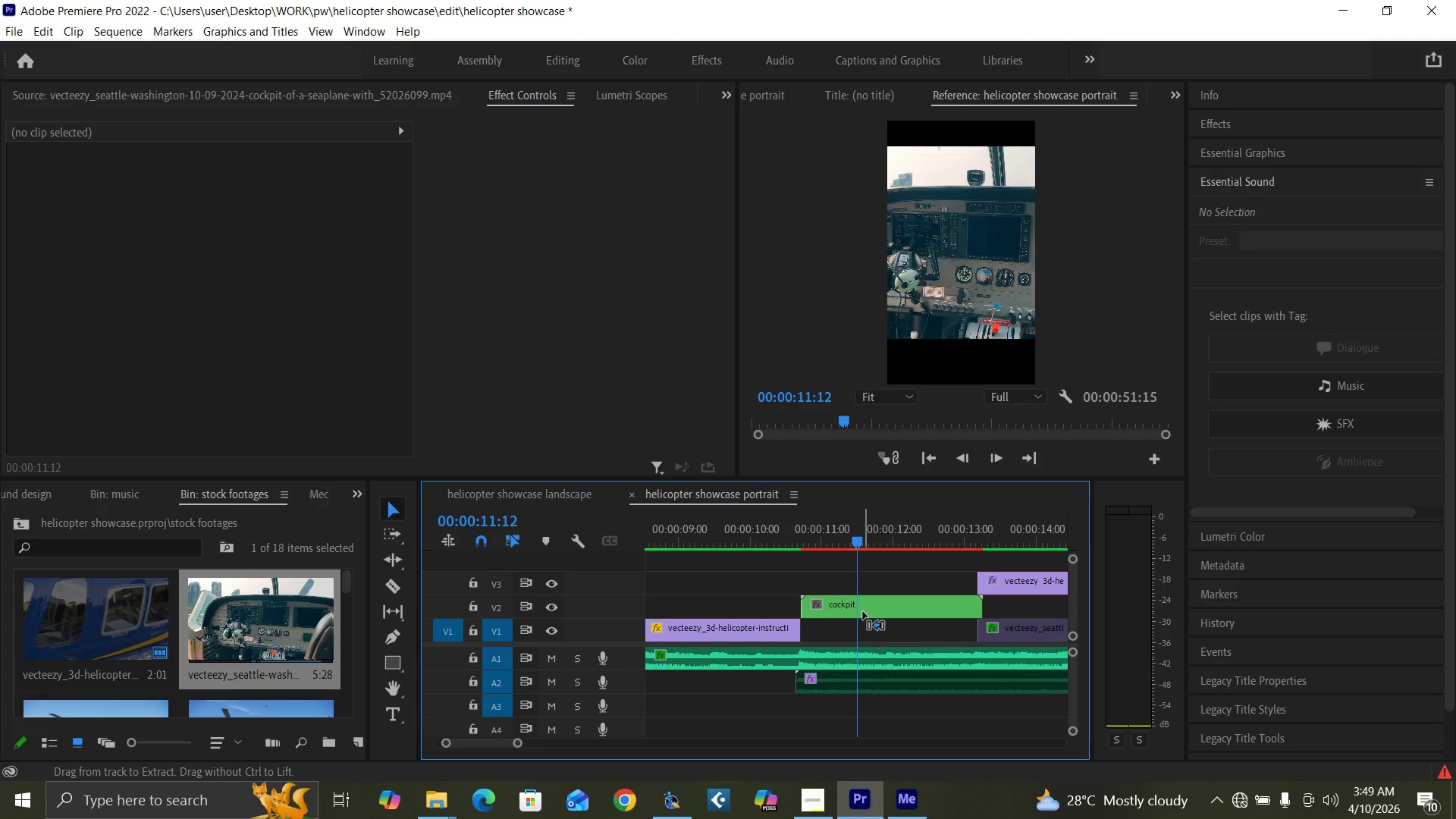 
key(Control+Z)
 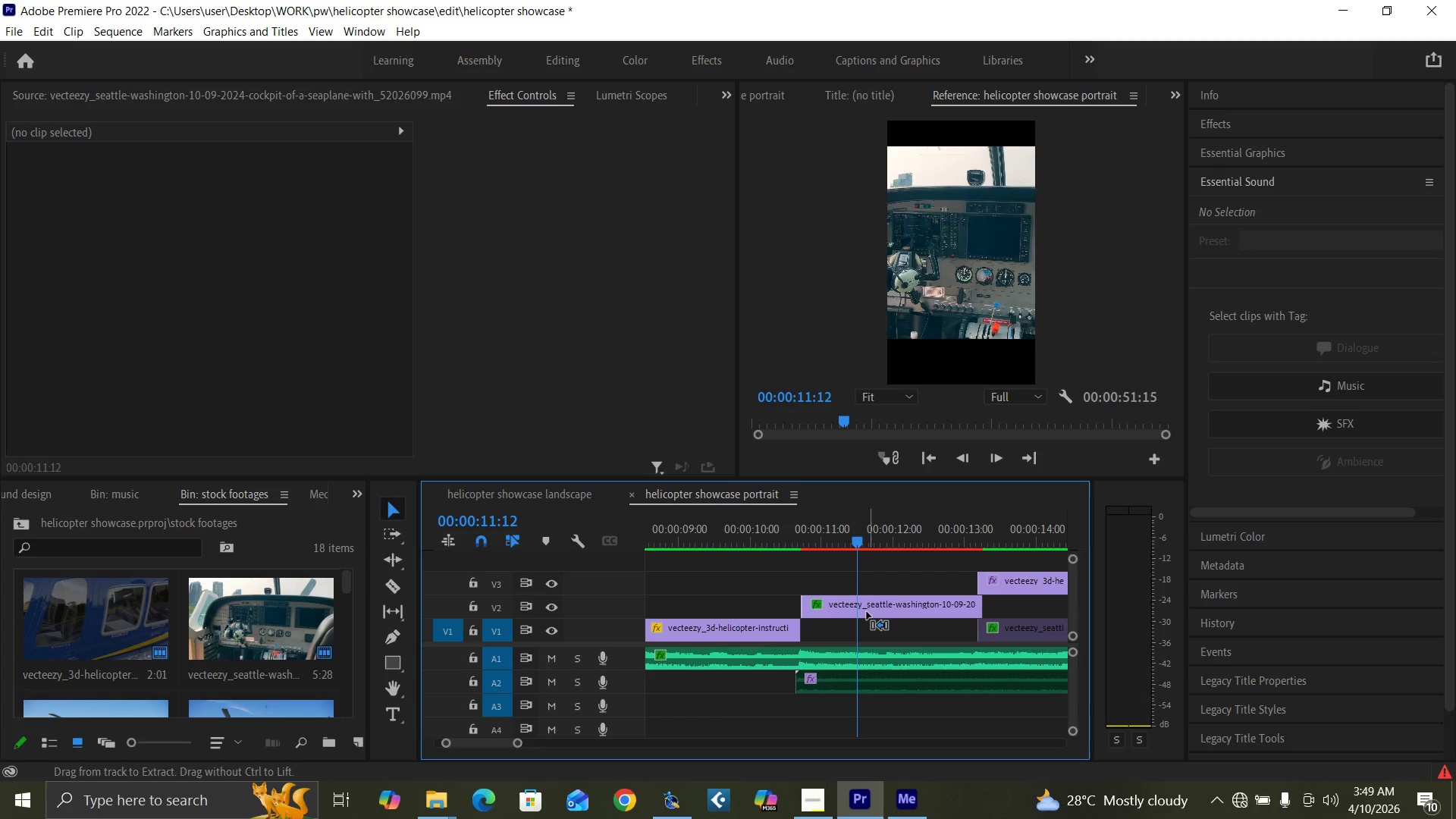 
left_click([868, 610])
 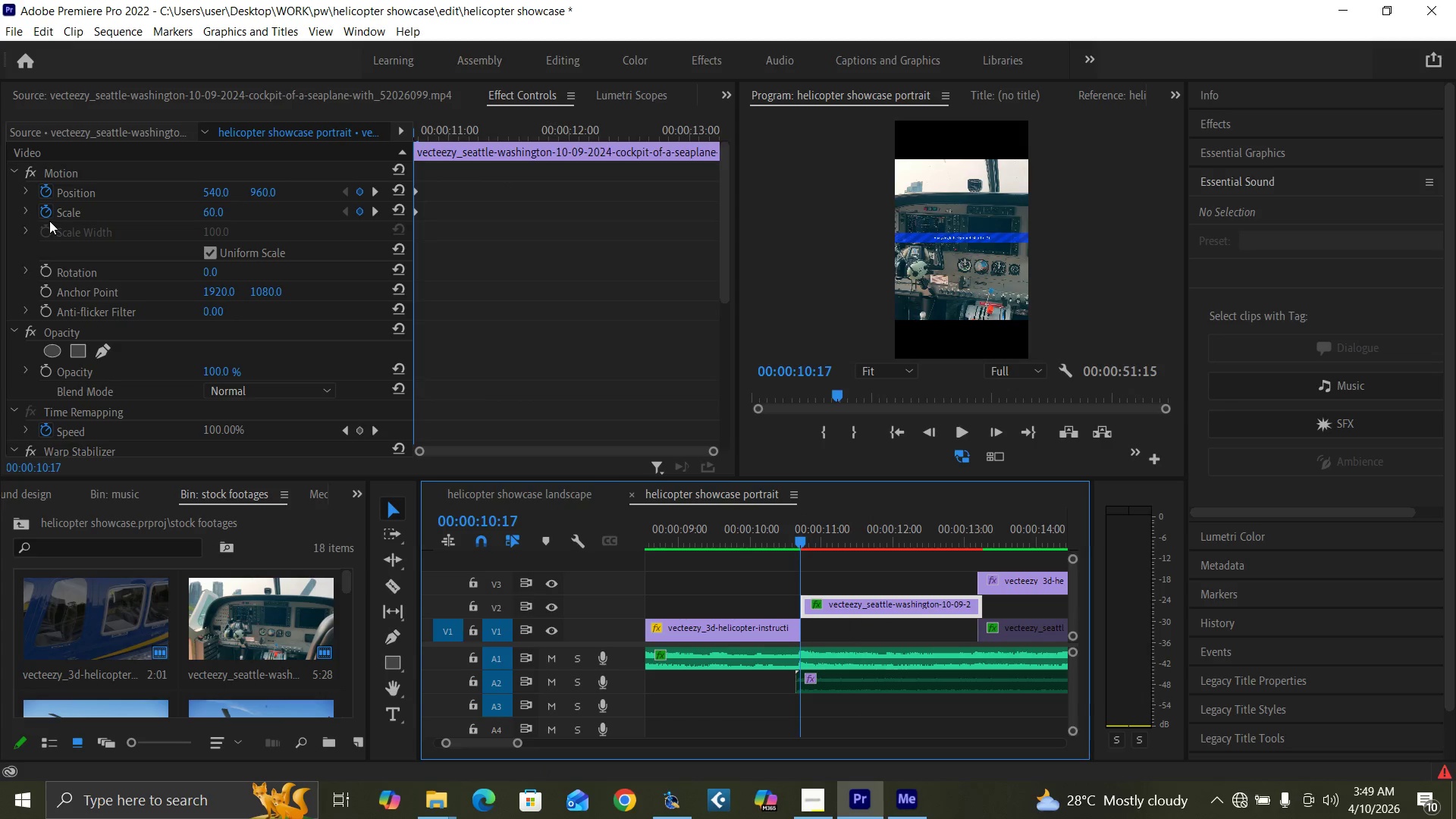 
left_click([45, 212])
 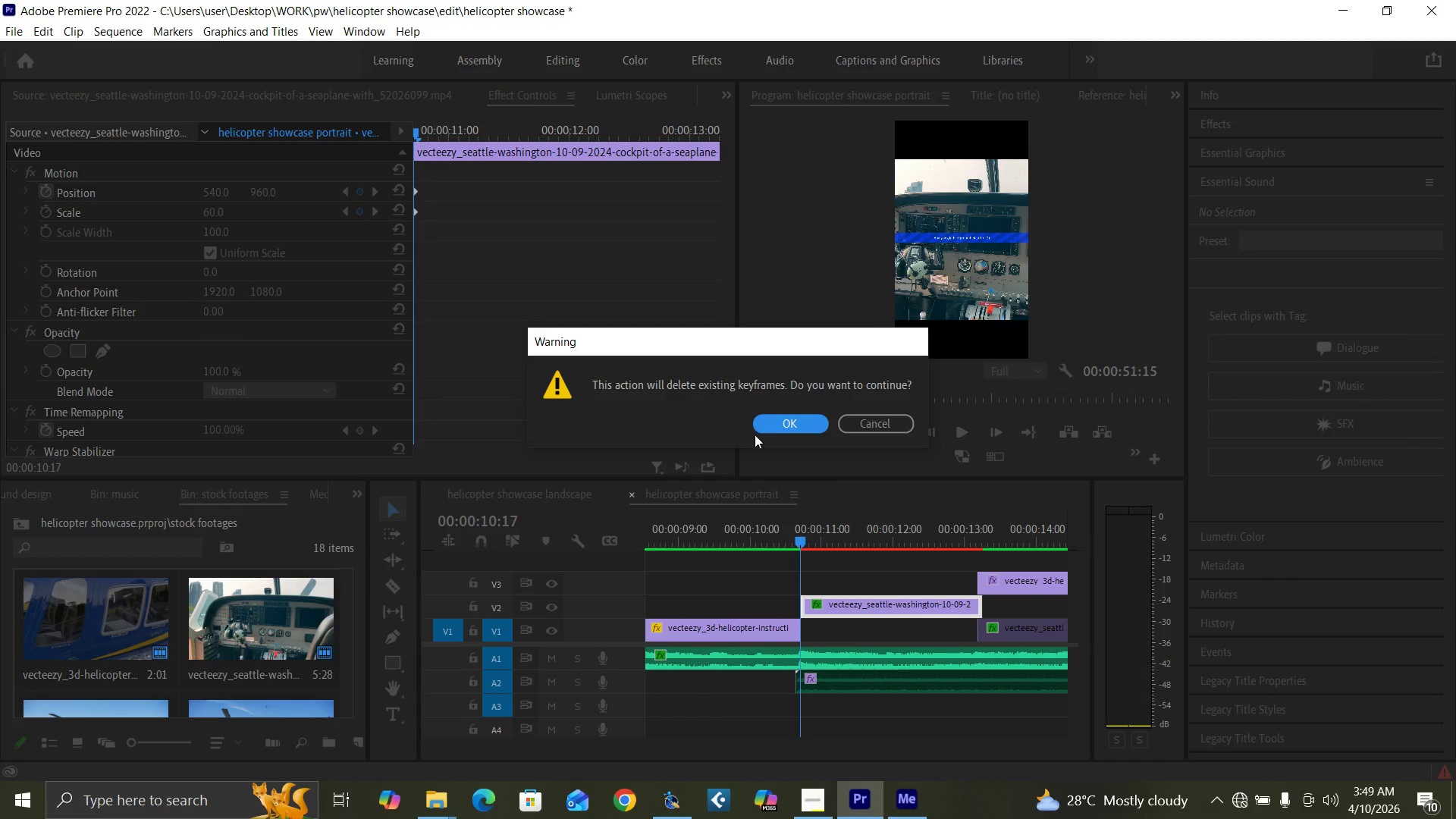 
left_click([784, 428])
 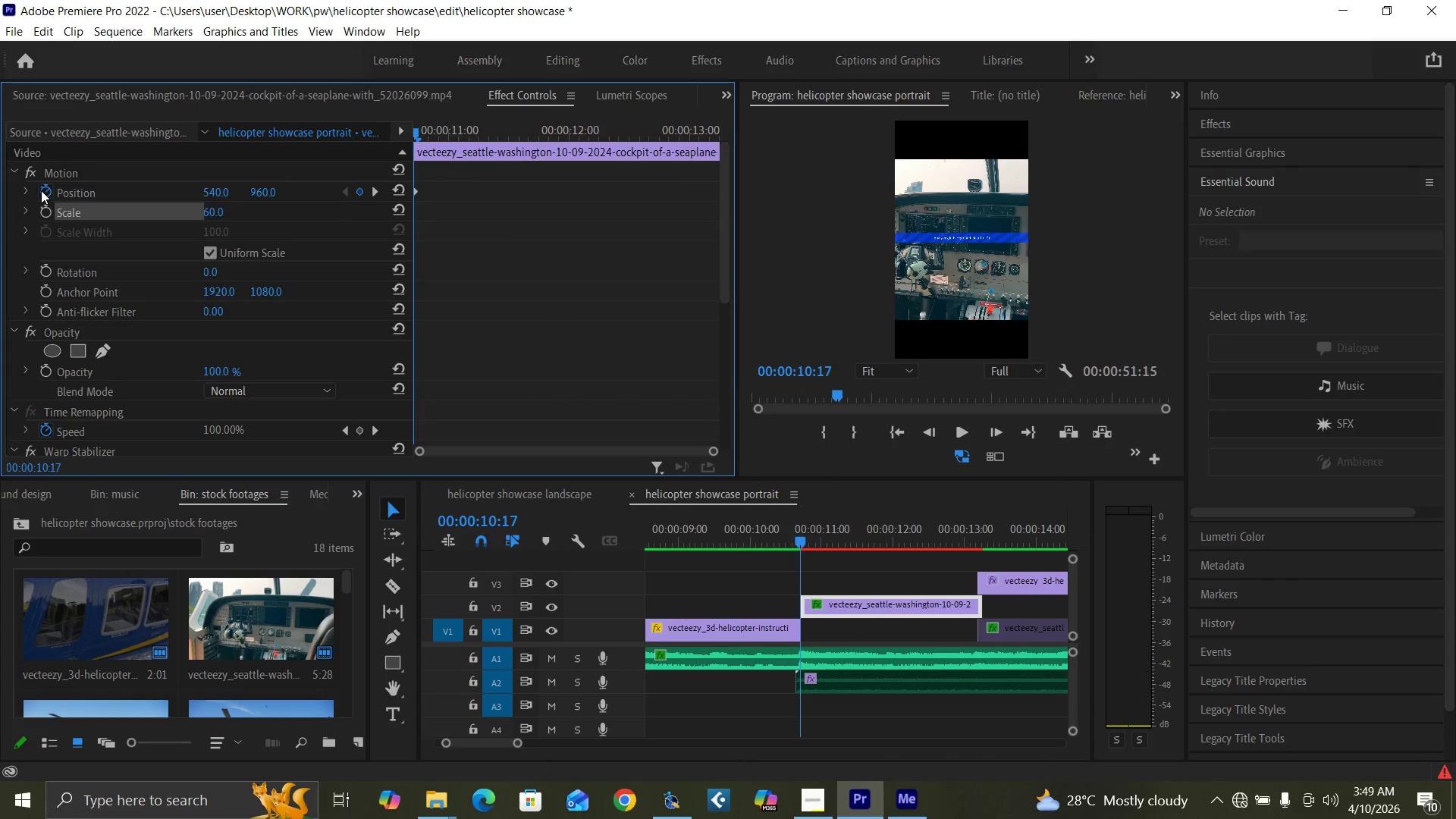 
left_click([39, 190])
 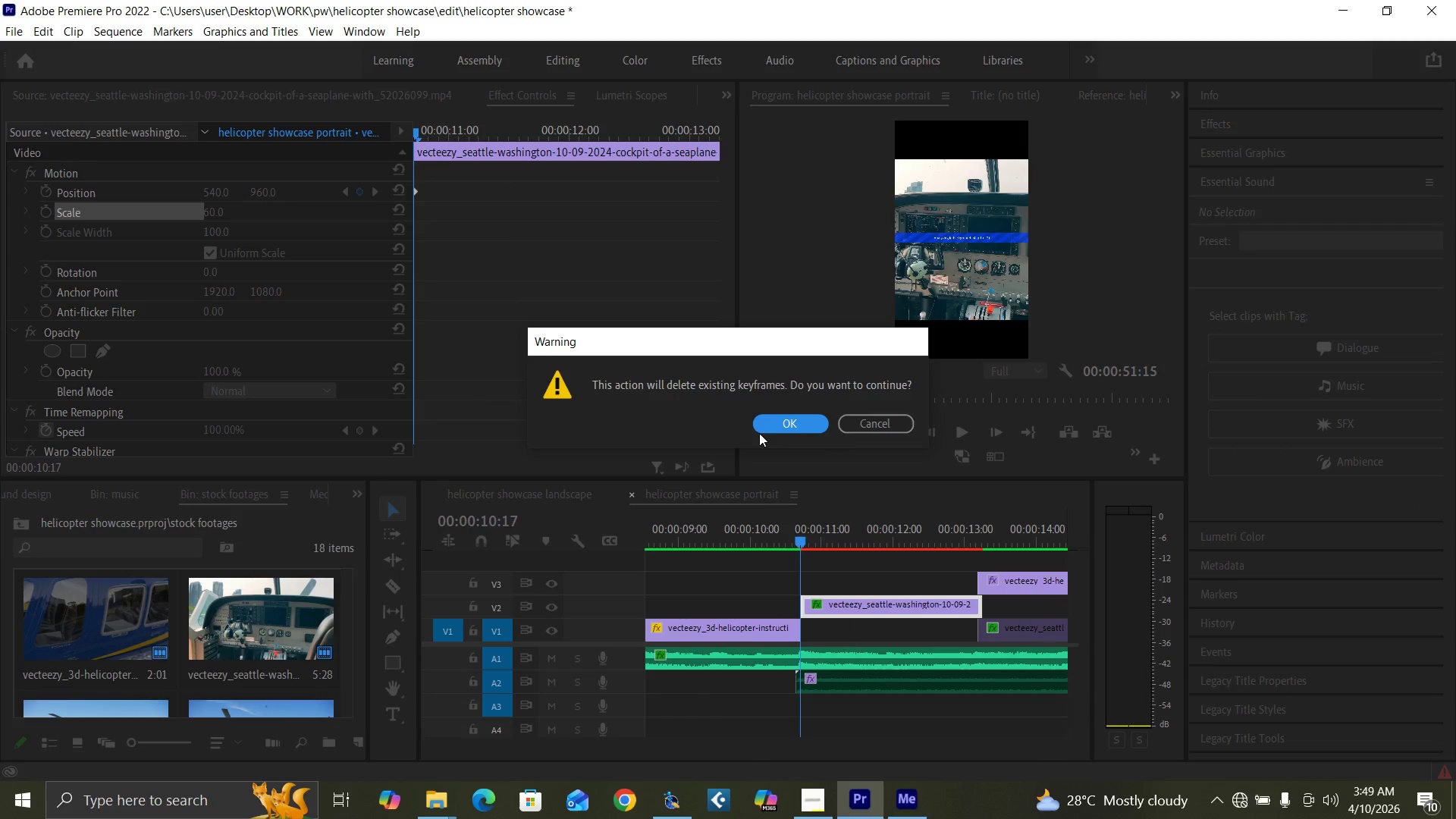 
left_click([764, 430])
 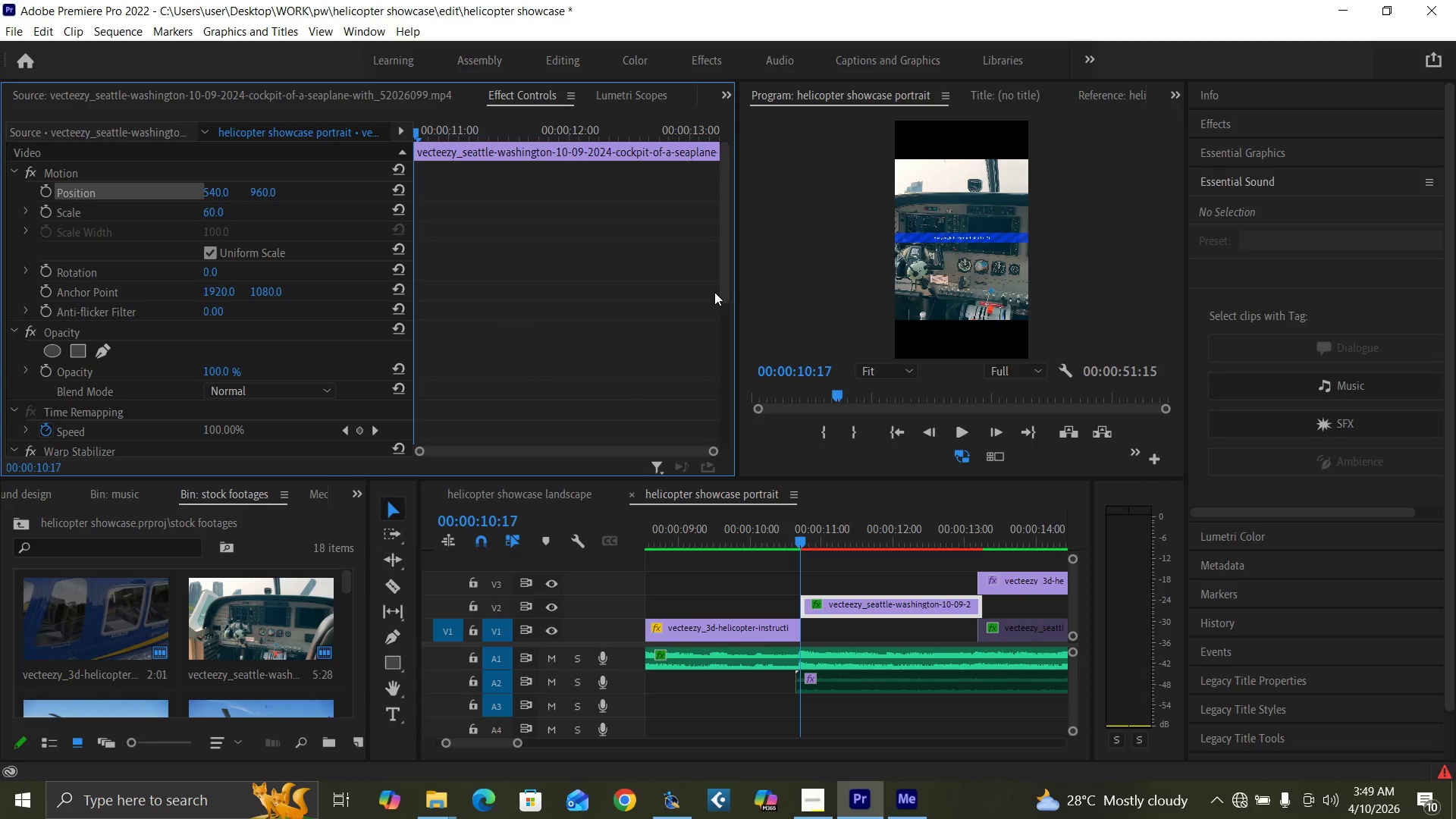 
left_click_drag(start_coordinate=[722, 290], to_coordinate=[733, 397])
 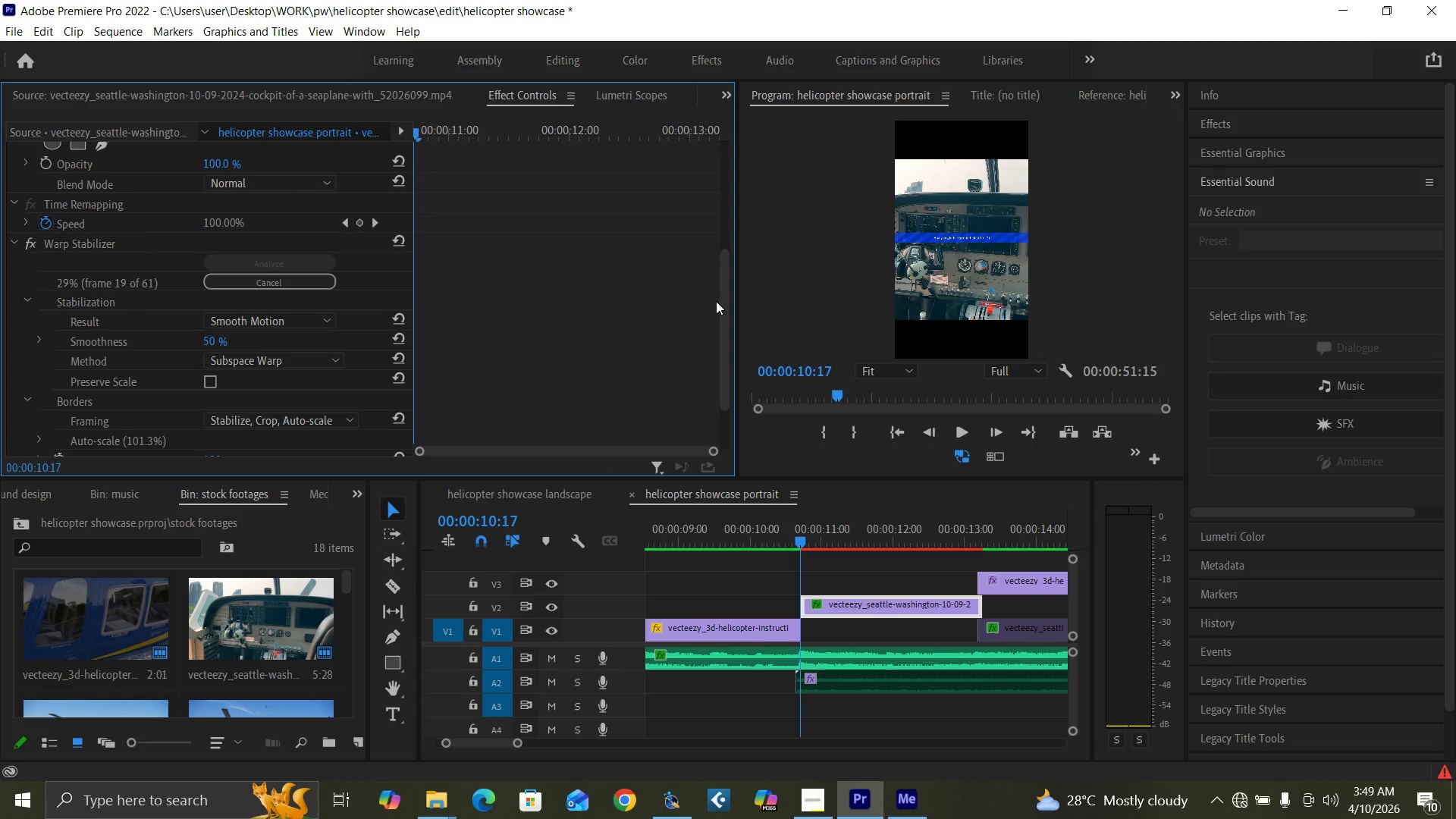 
left_click_drag(start_coordinate=[723, 309], to_coordinate=[704, 149])
 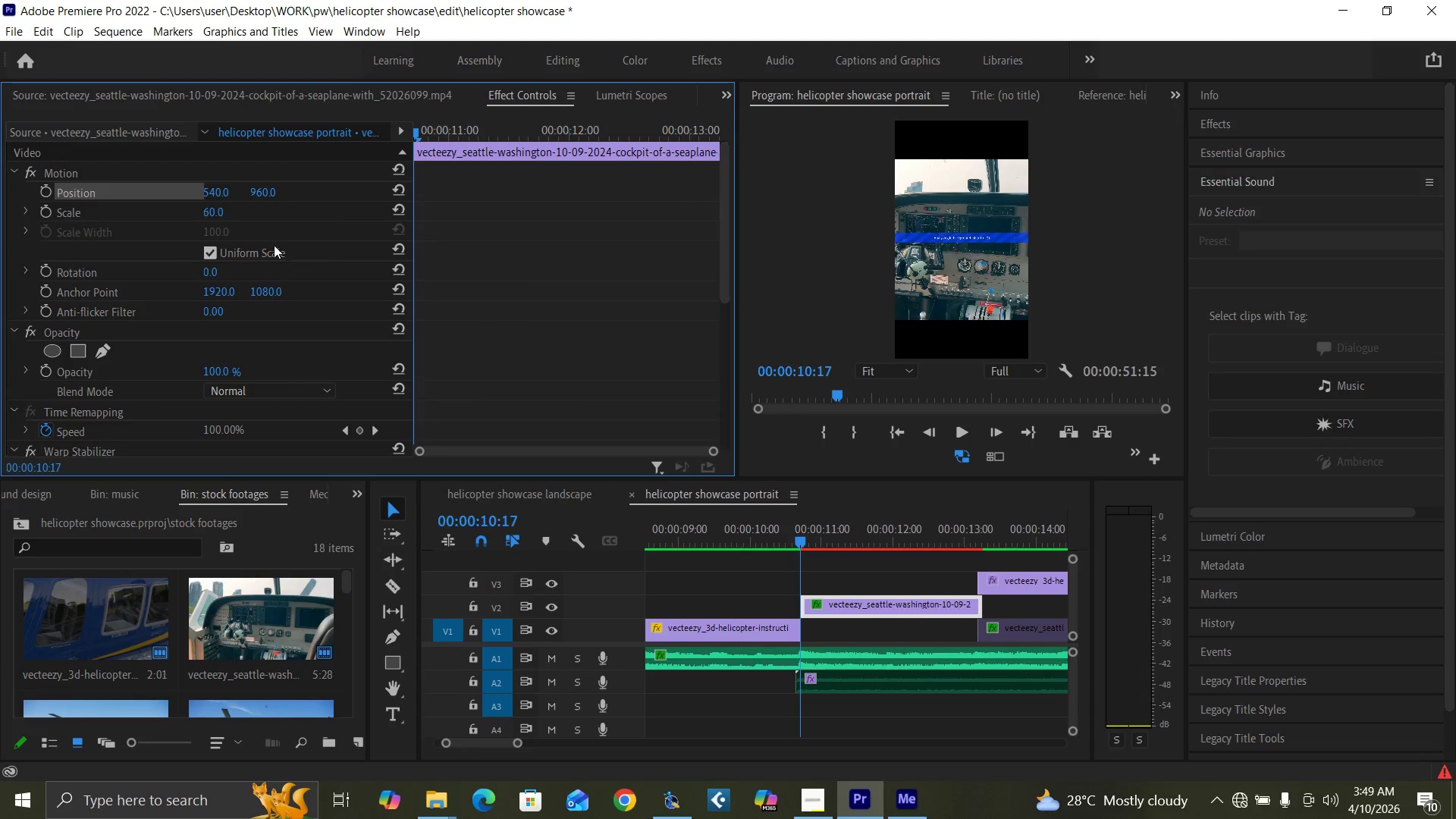 
left_click([209, 210])
 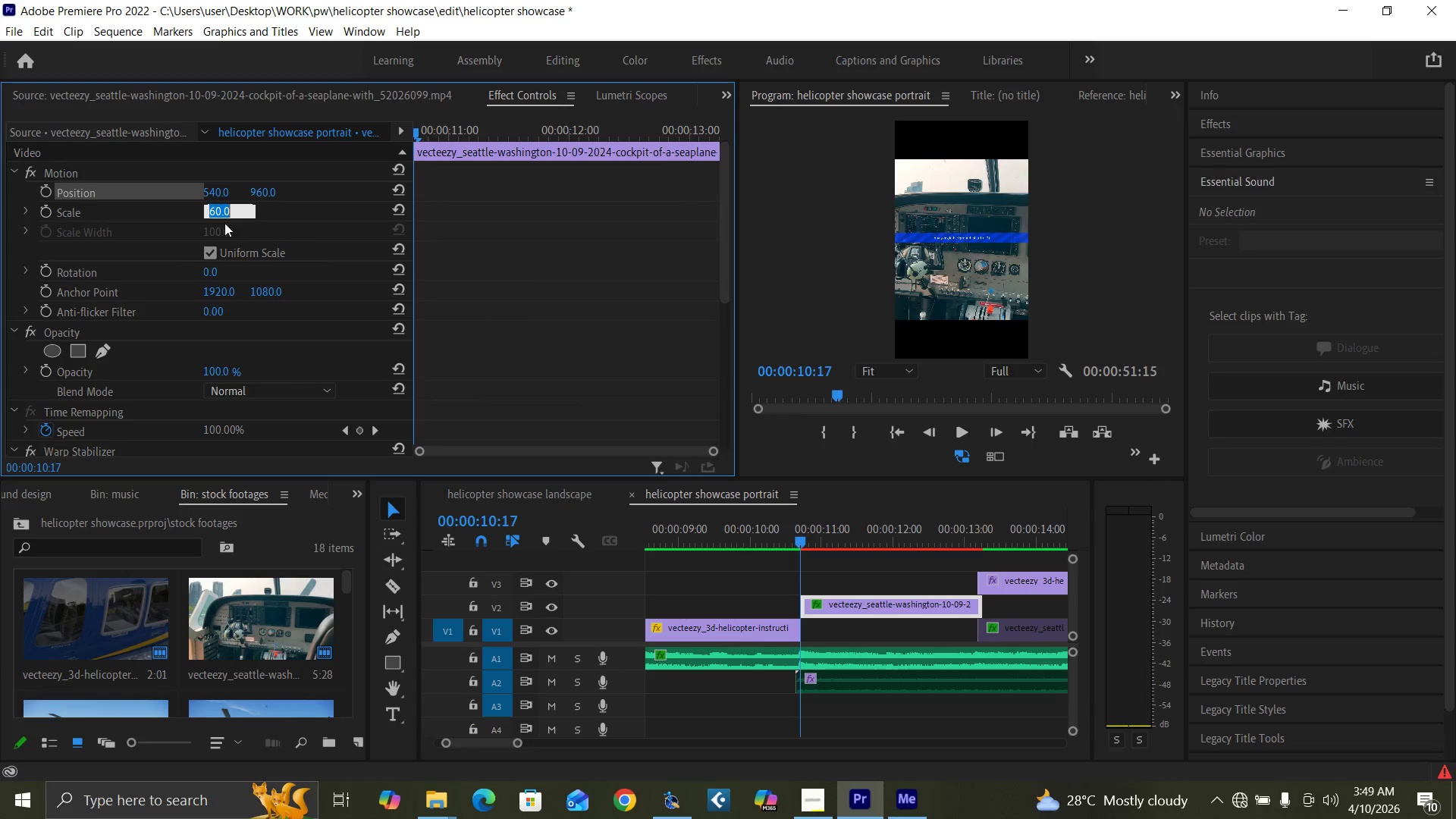 
key(1)
 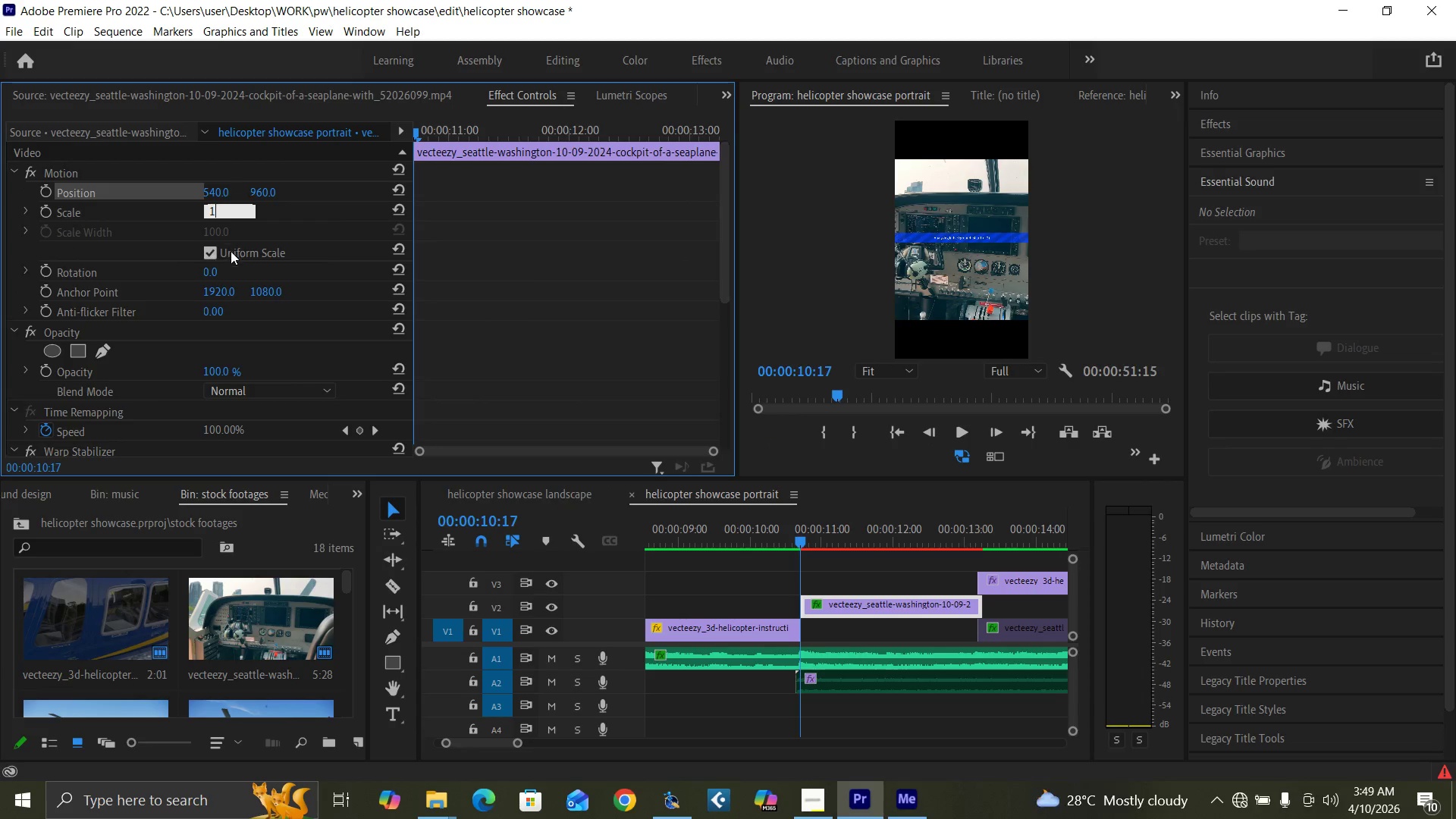 
type(85)
 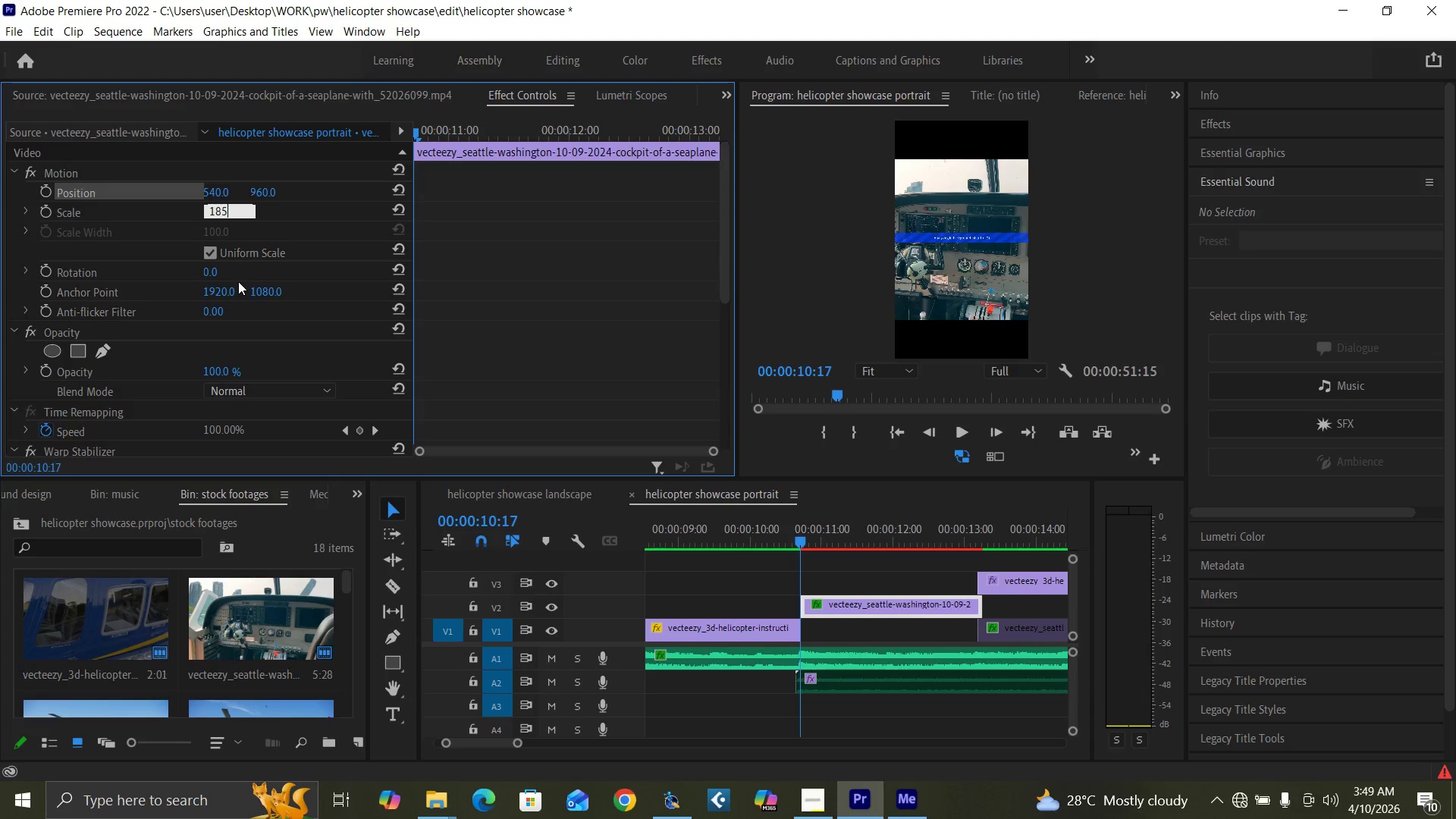 
key(Enter)
 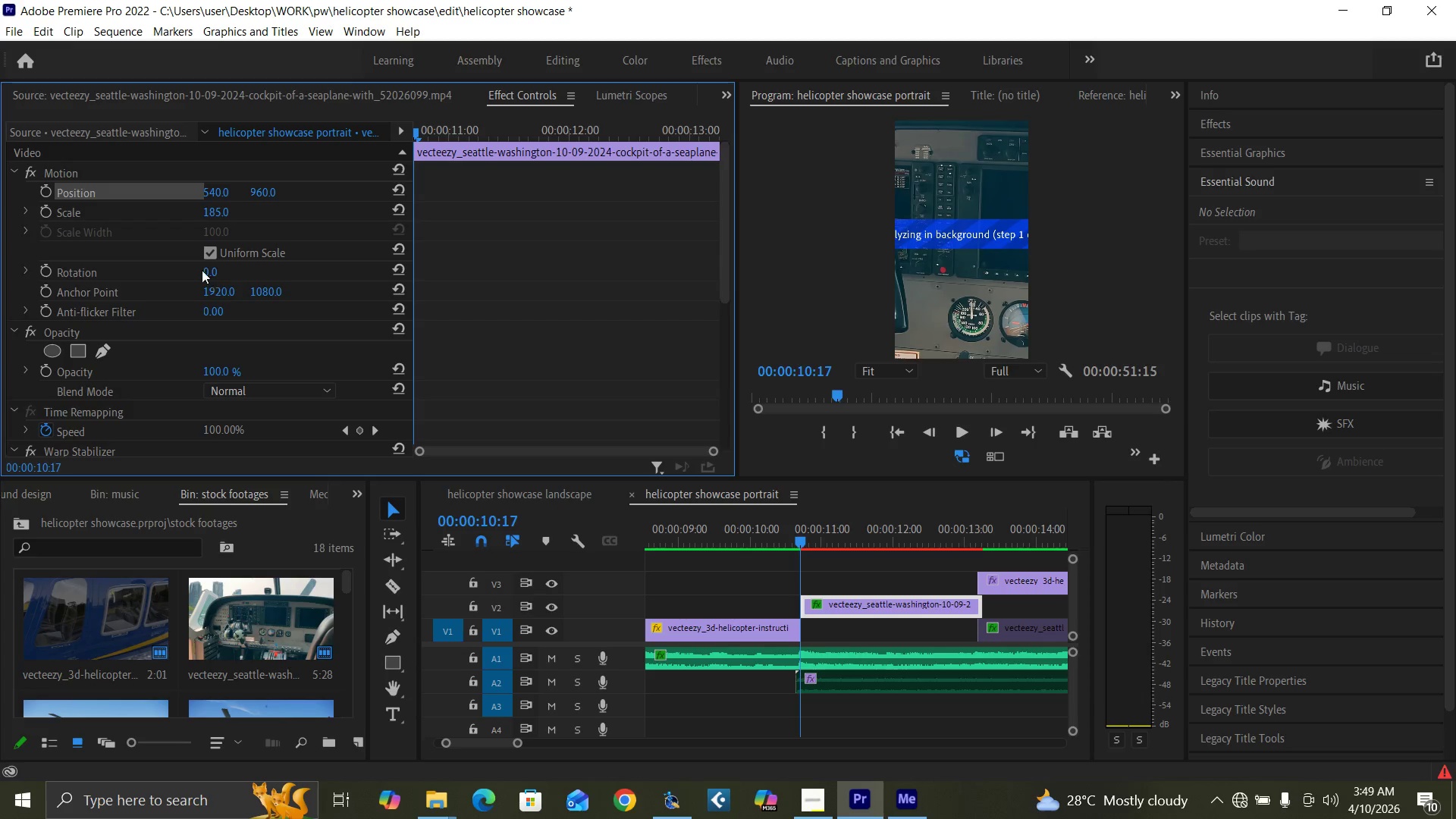 
left_click([213, 215])
 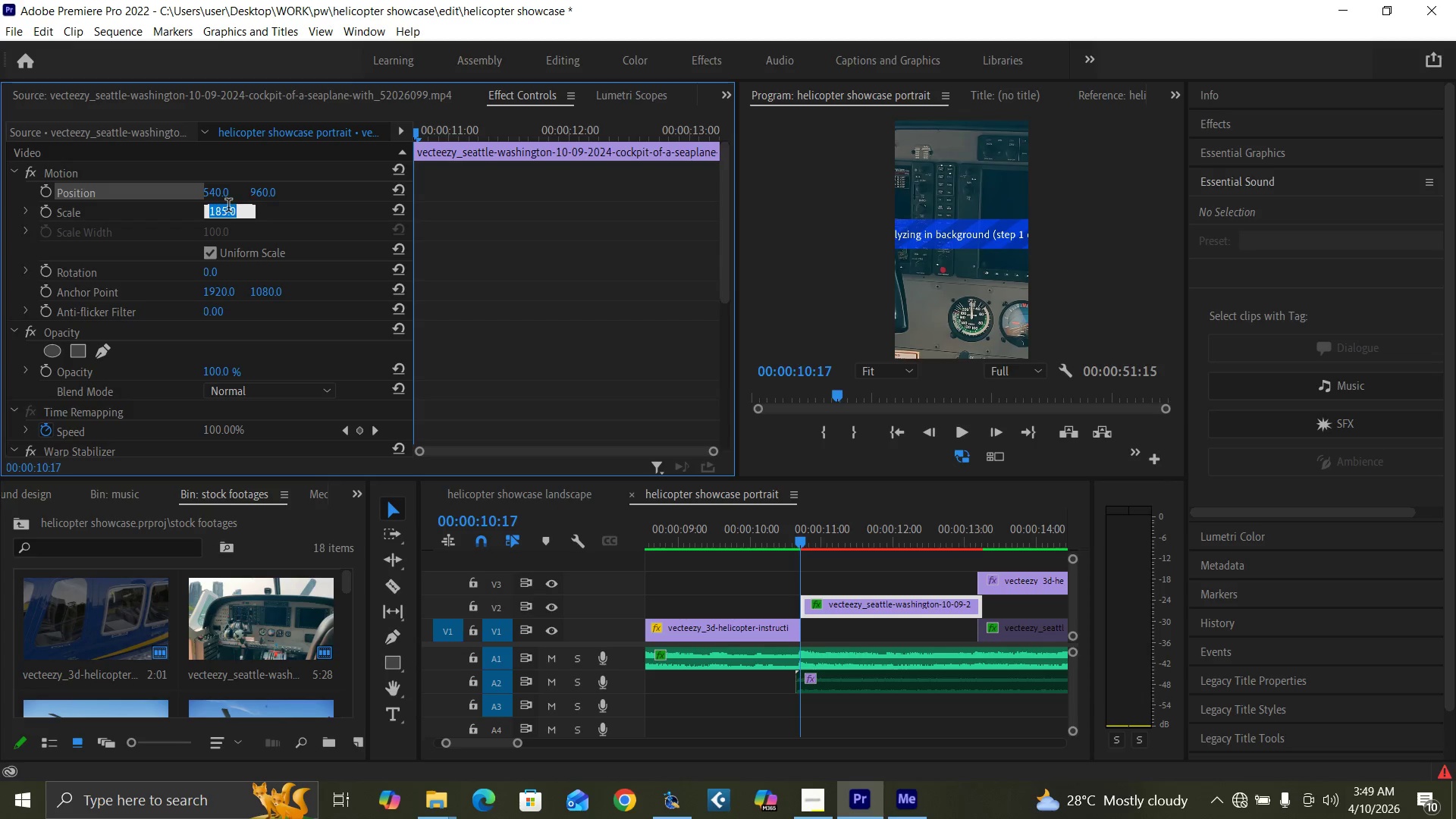 
type(150)
 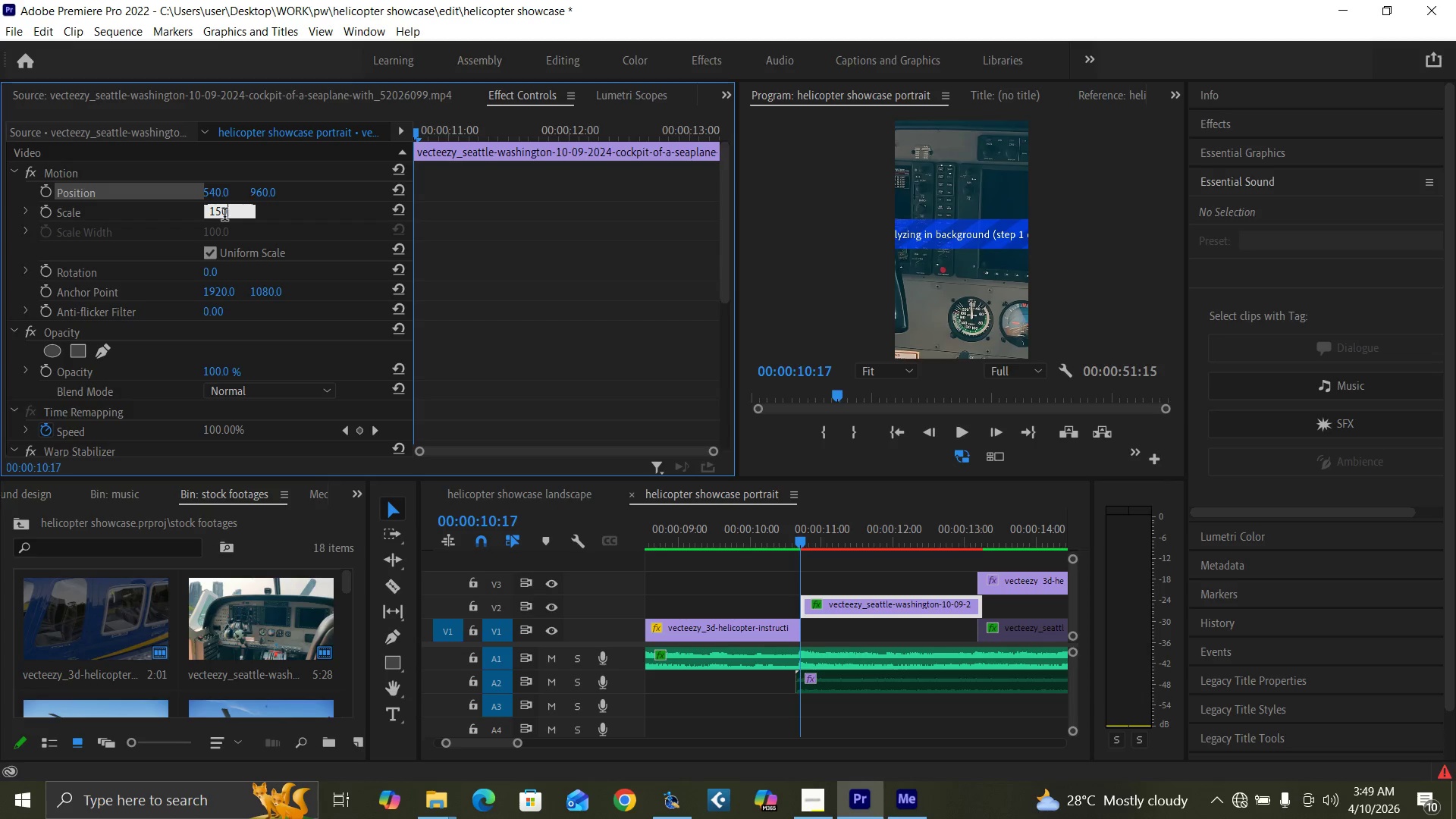 
key(Enter)
 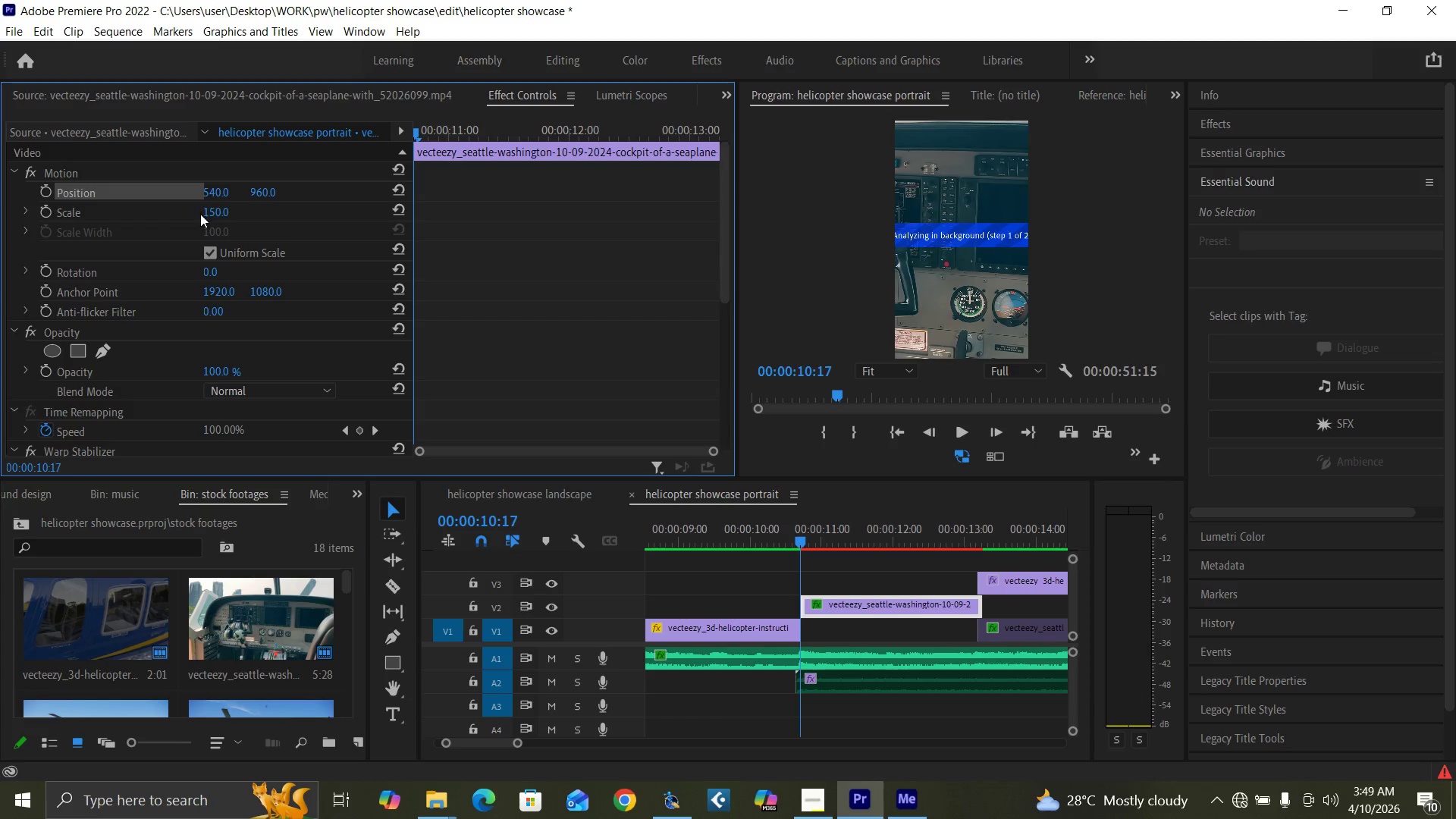 
left_click([213, 215])
 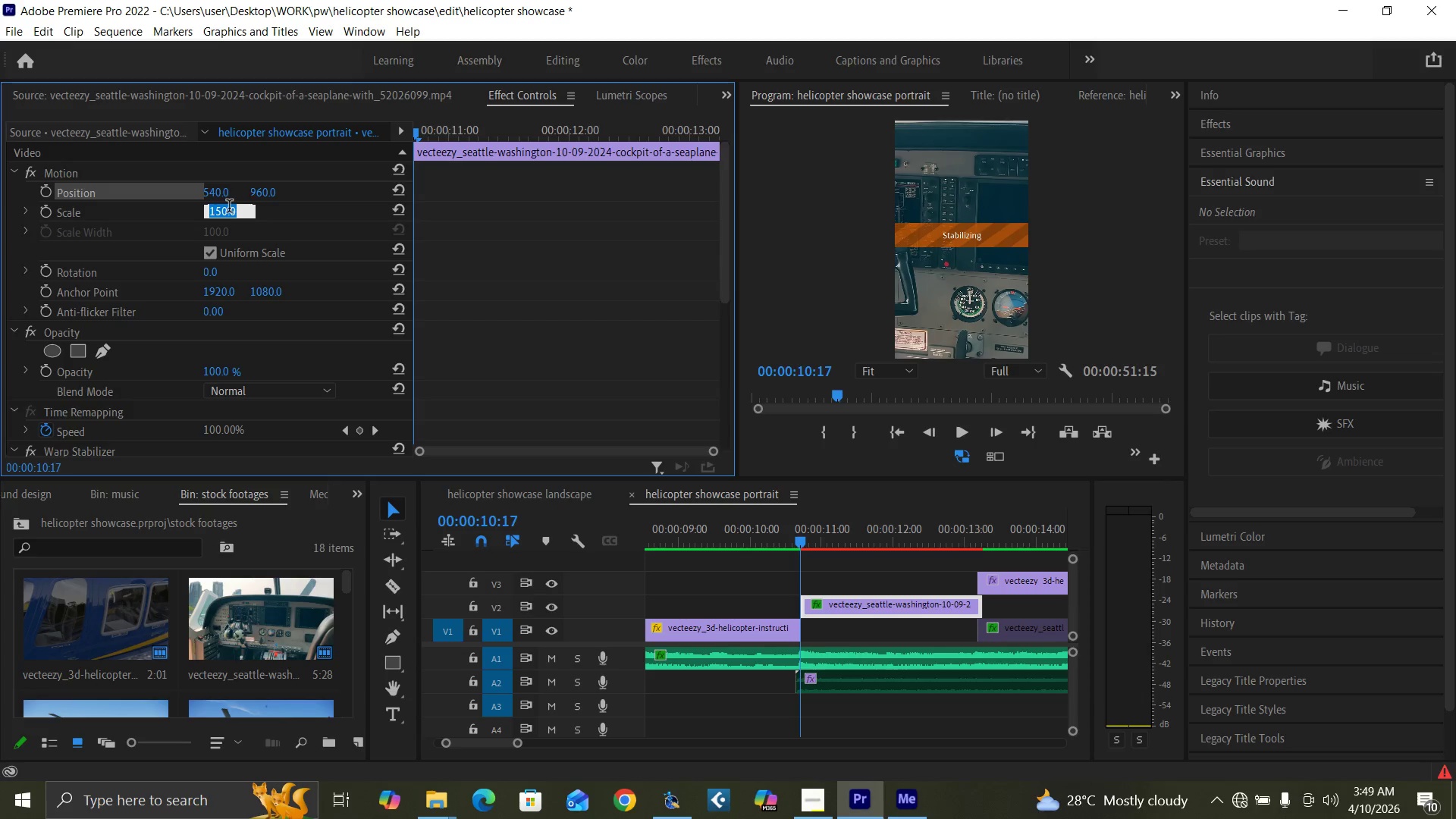 
type(130)
 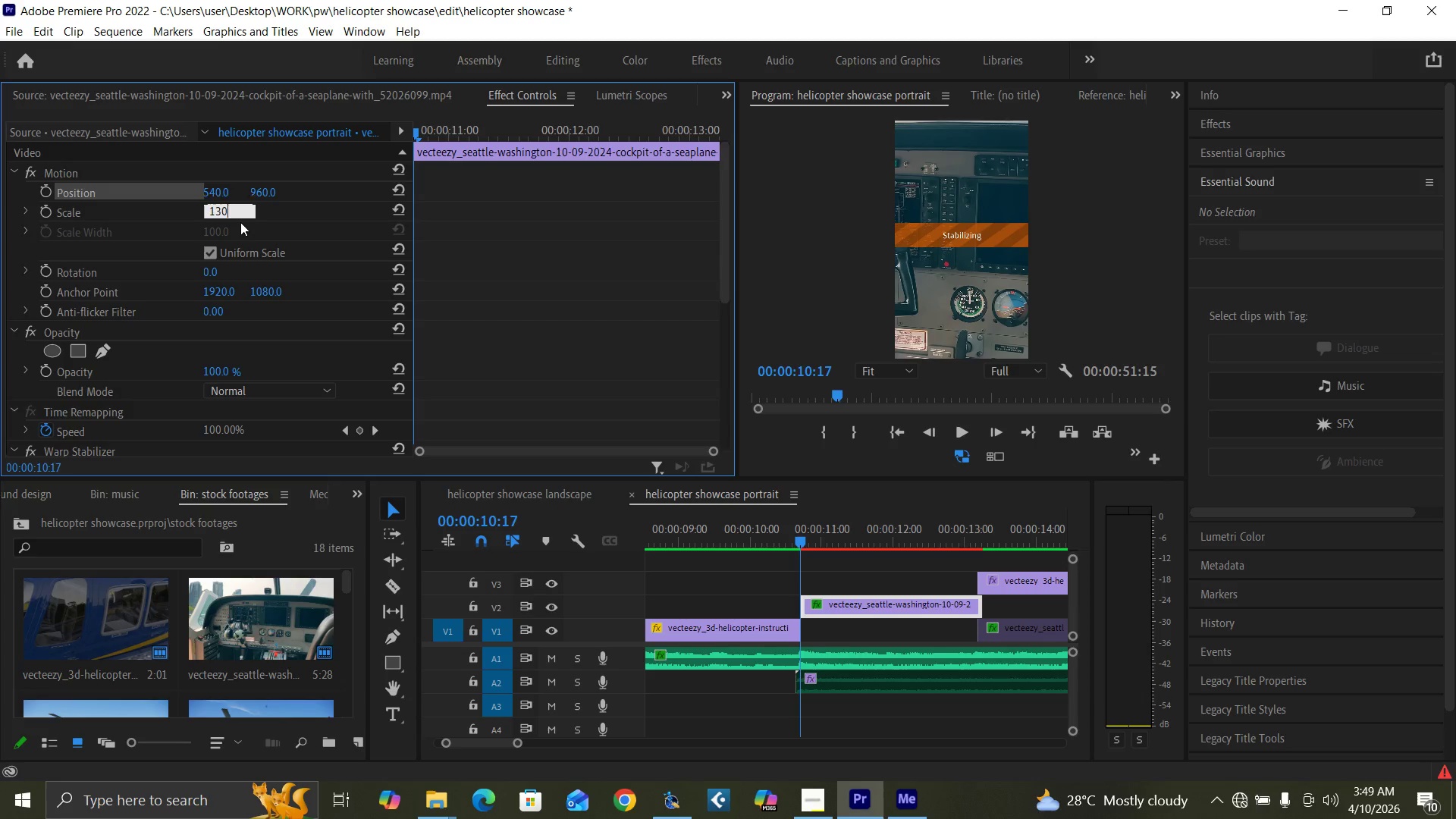 
key(Enter)
 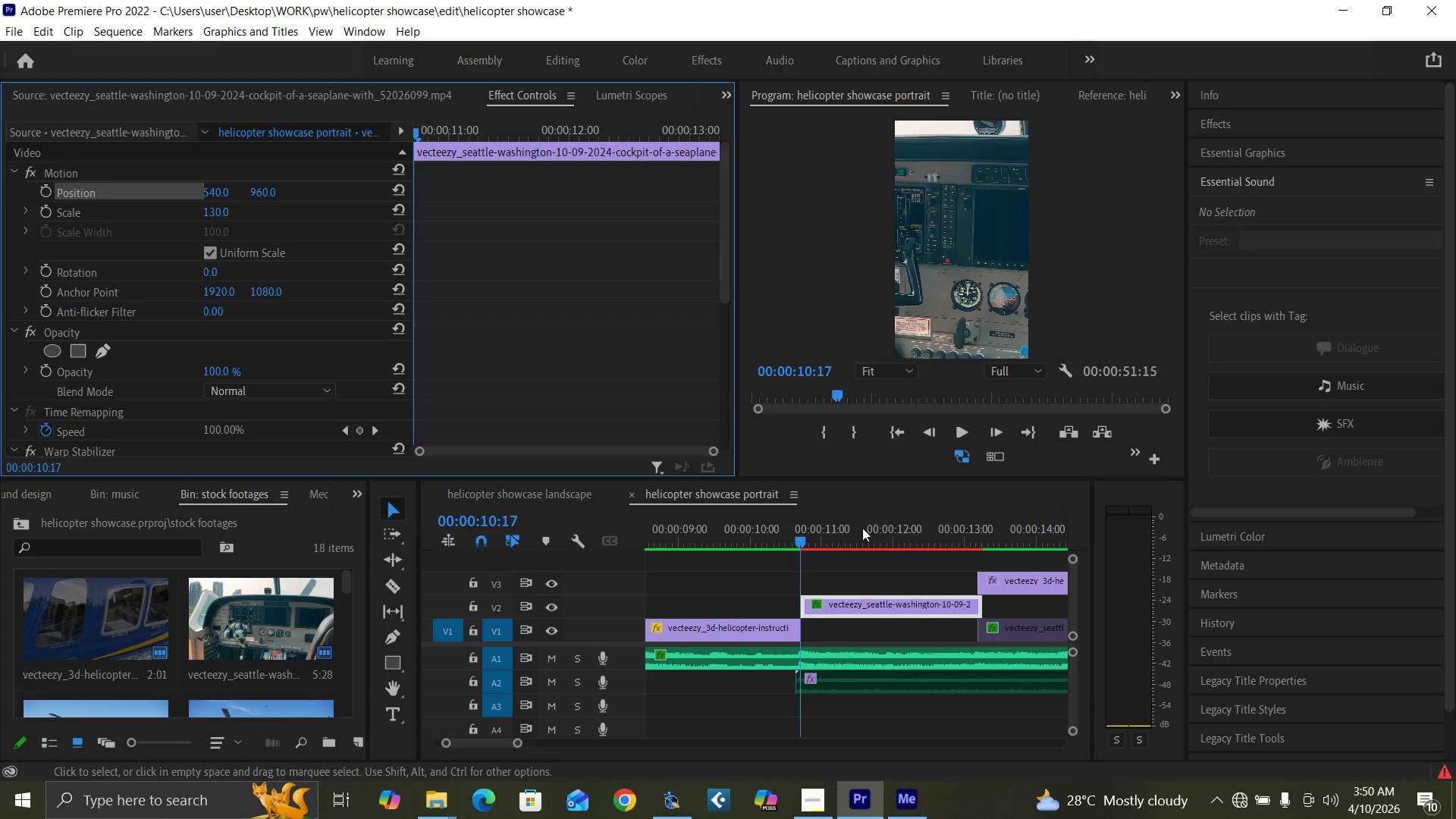 
left_click([849, 541])
 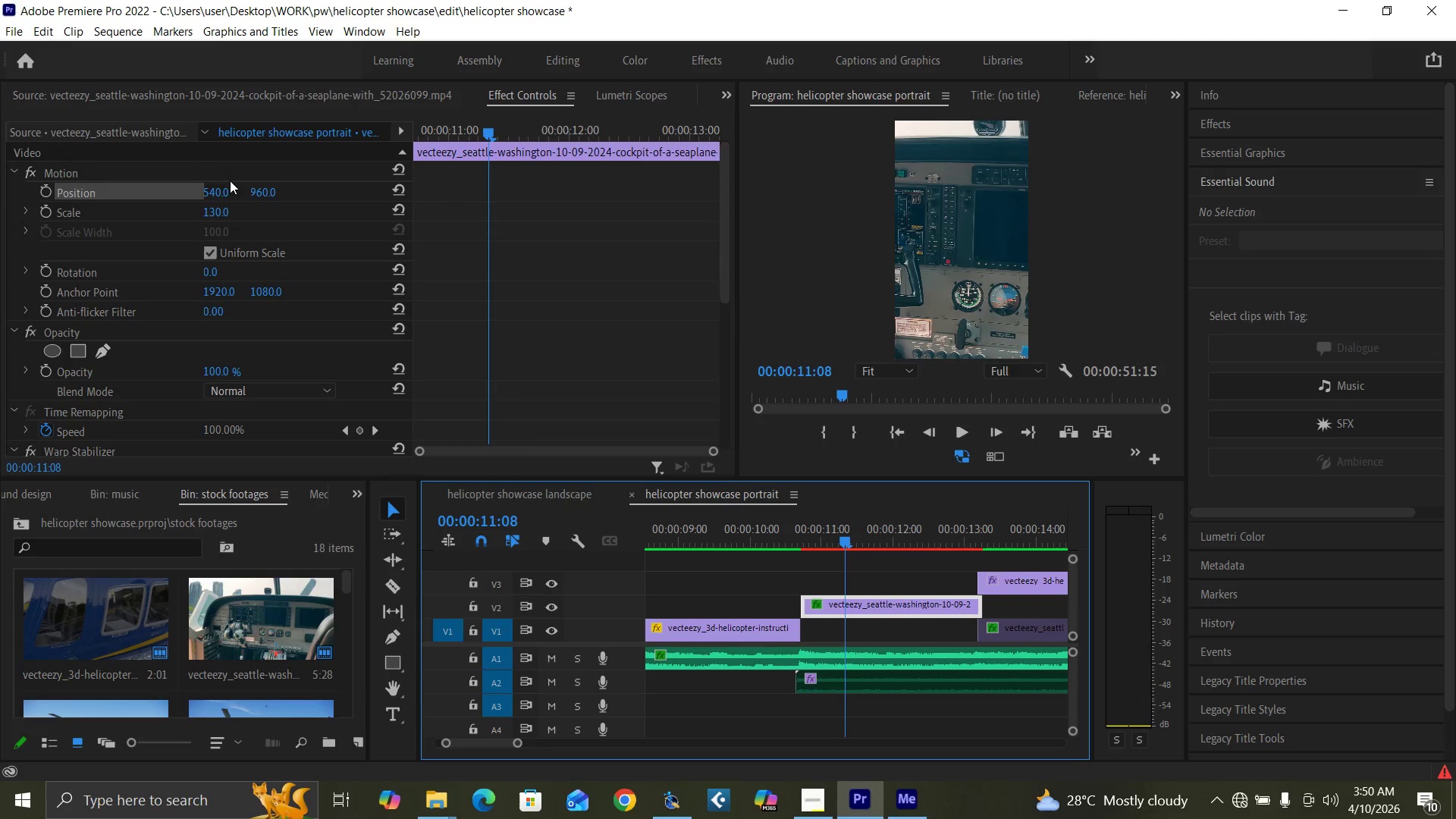 
left_click_drag(start_coordinate=[219, 206], to_coordinate=[185, 228])
 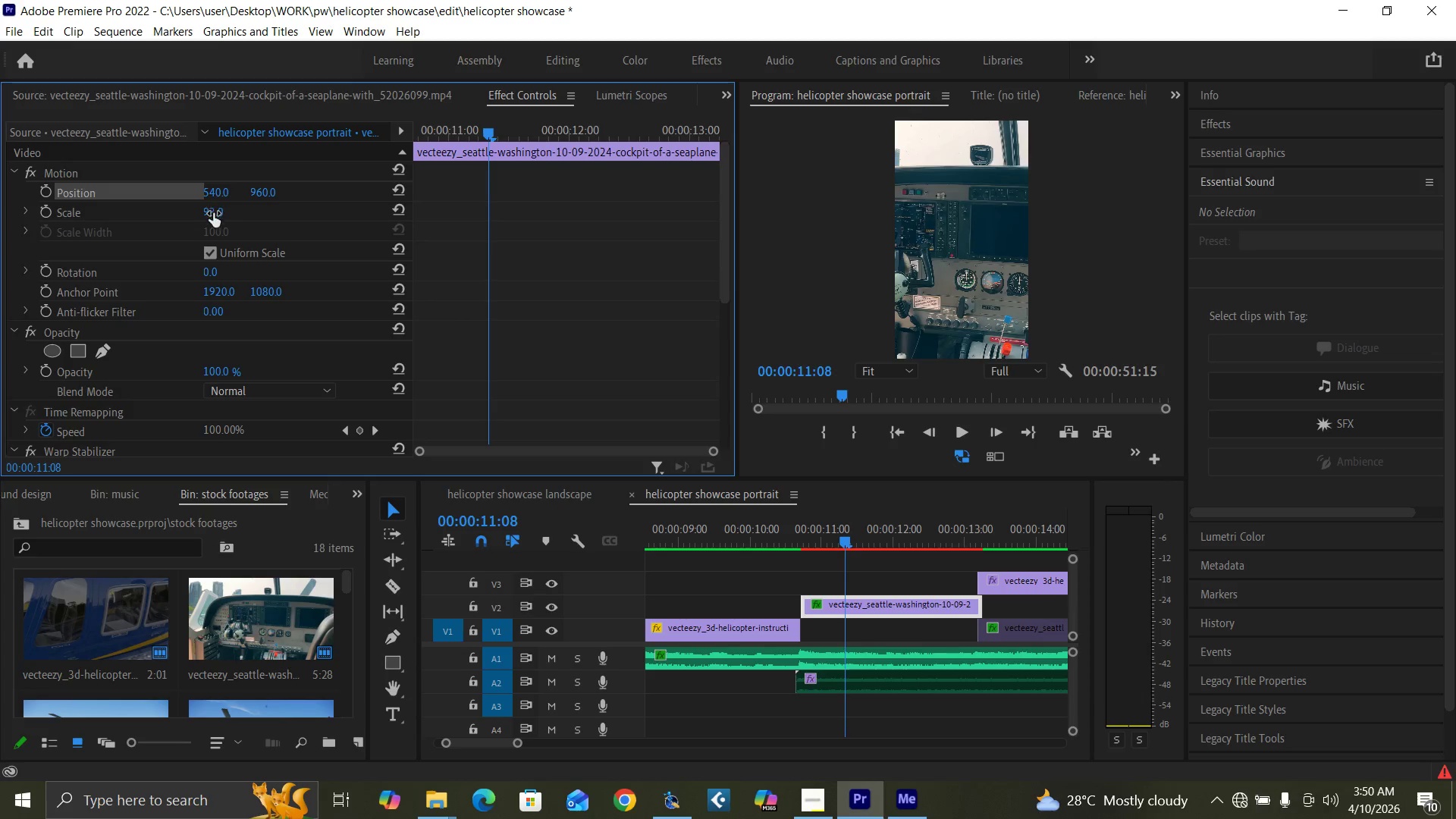 
left_click([212, 215])
 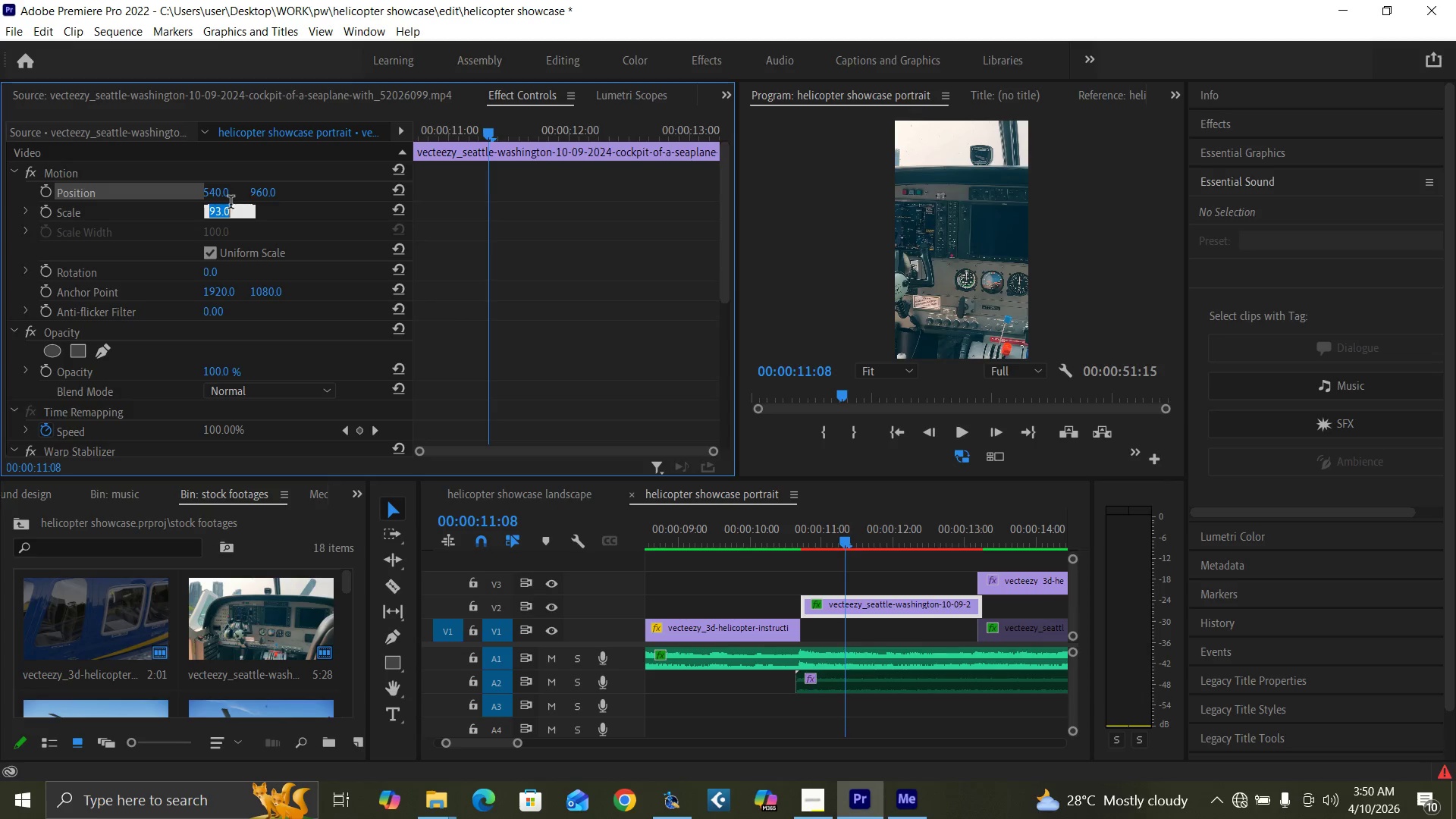 
type(70)
 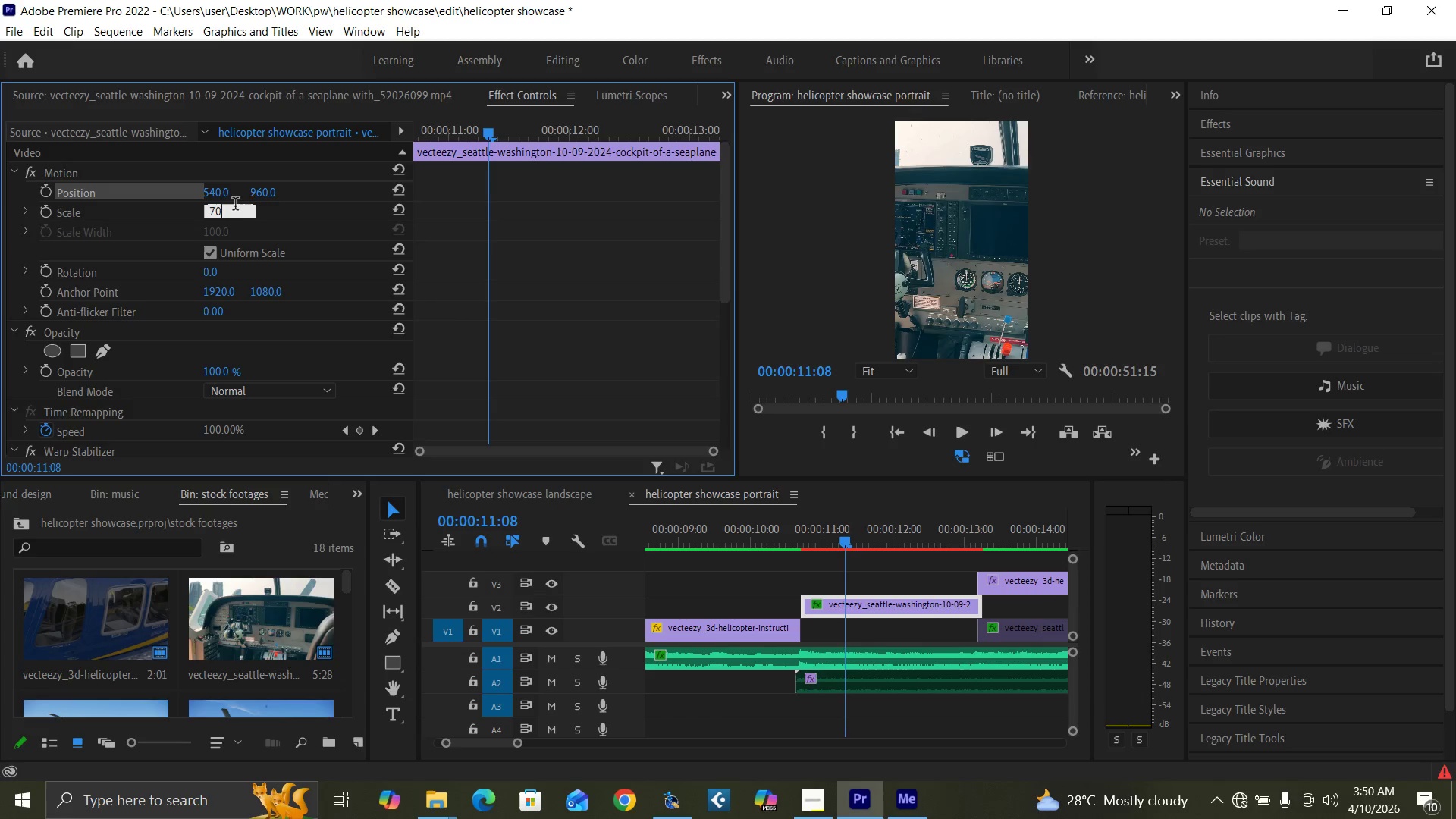 
key(Enter)
 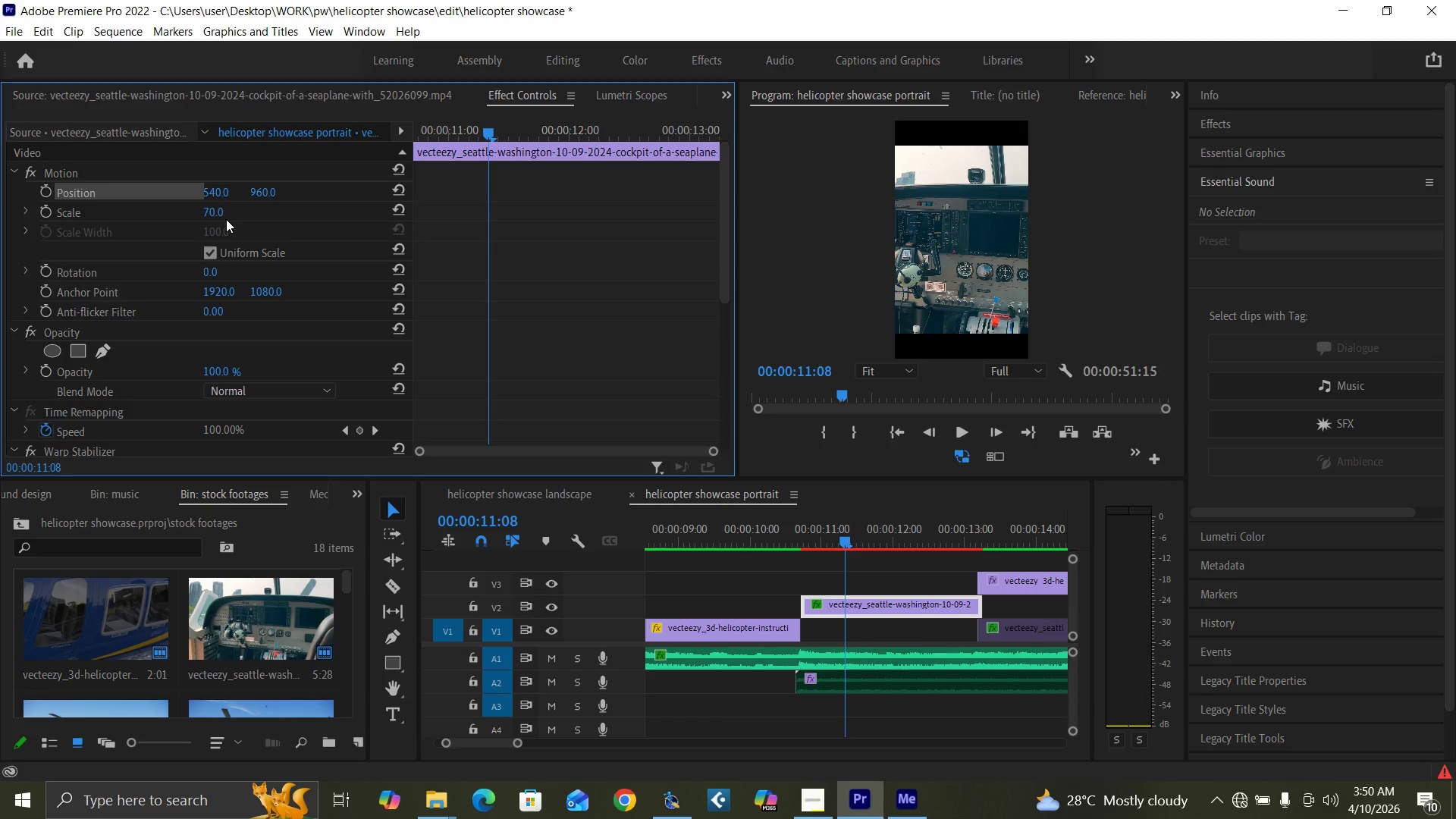 
left_click([212, 212])
 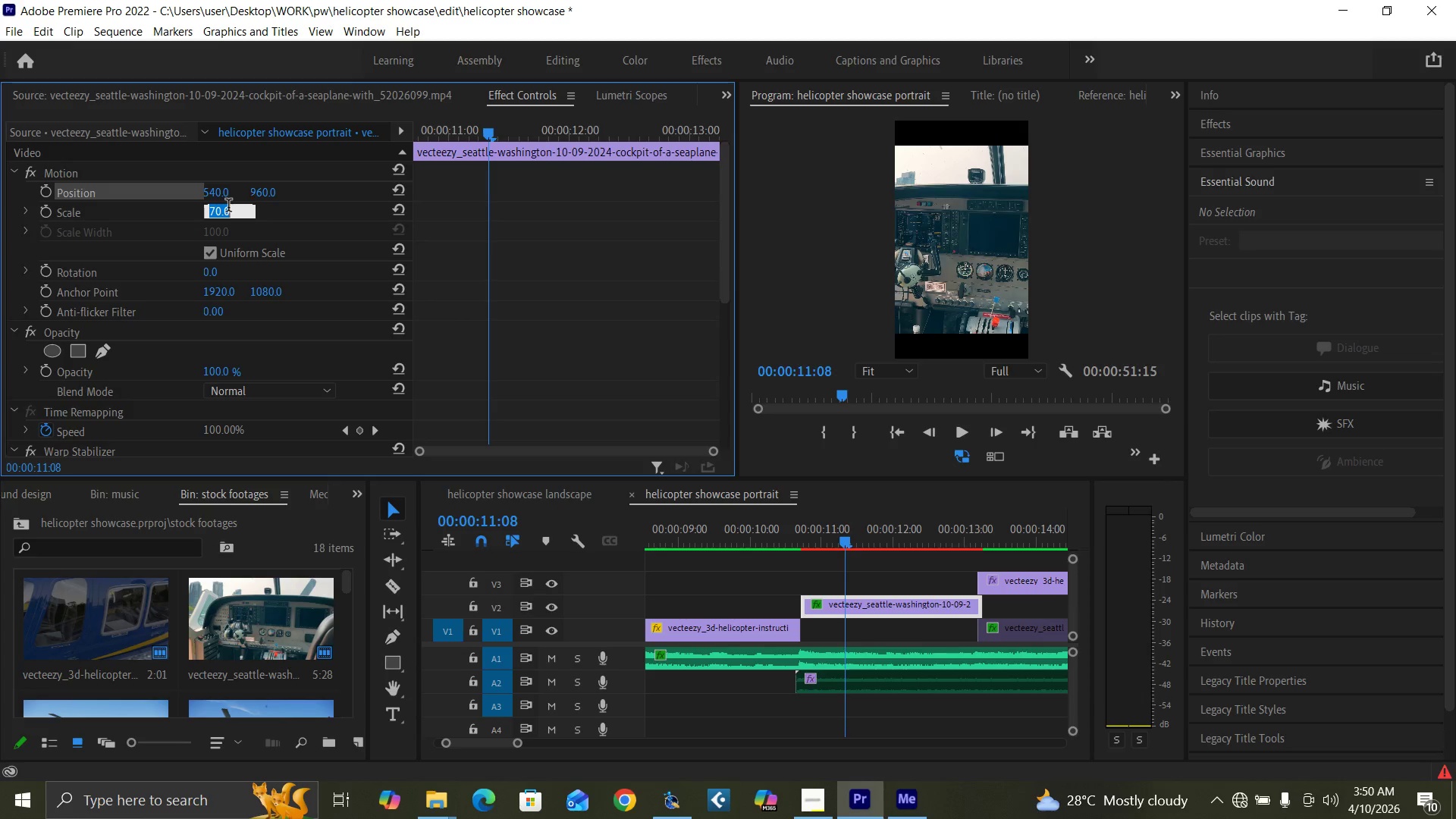 
type(75)
 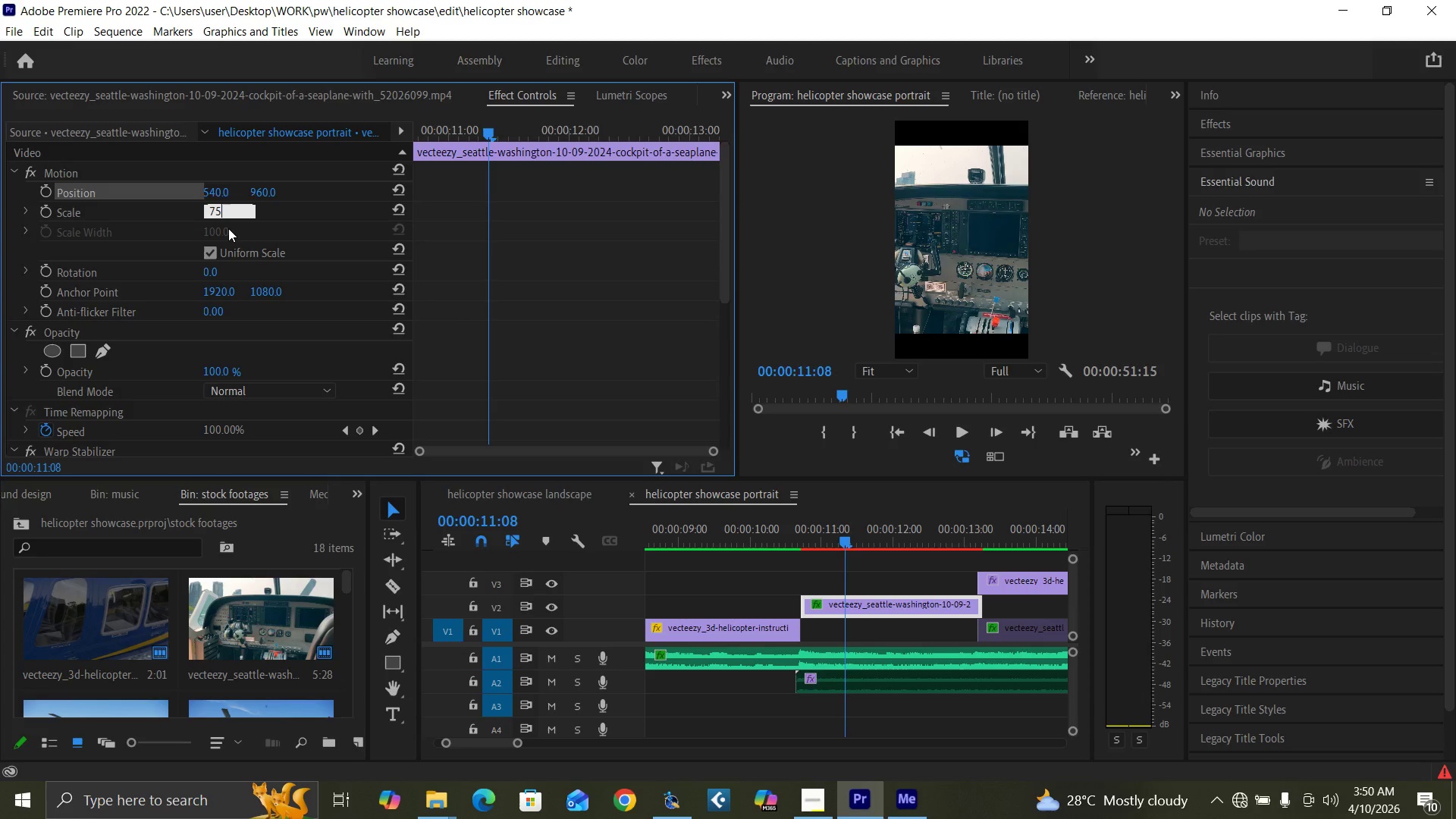 
key(Enter)
 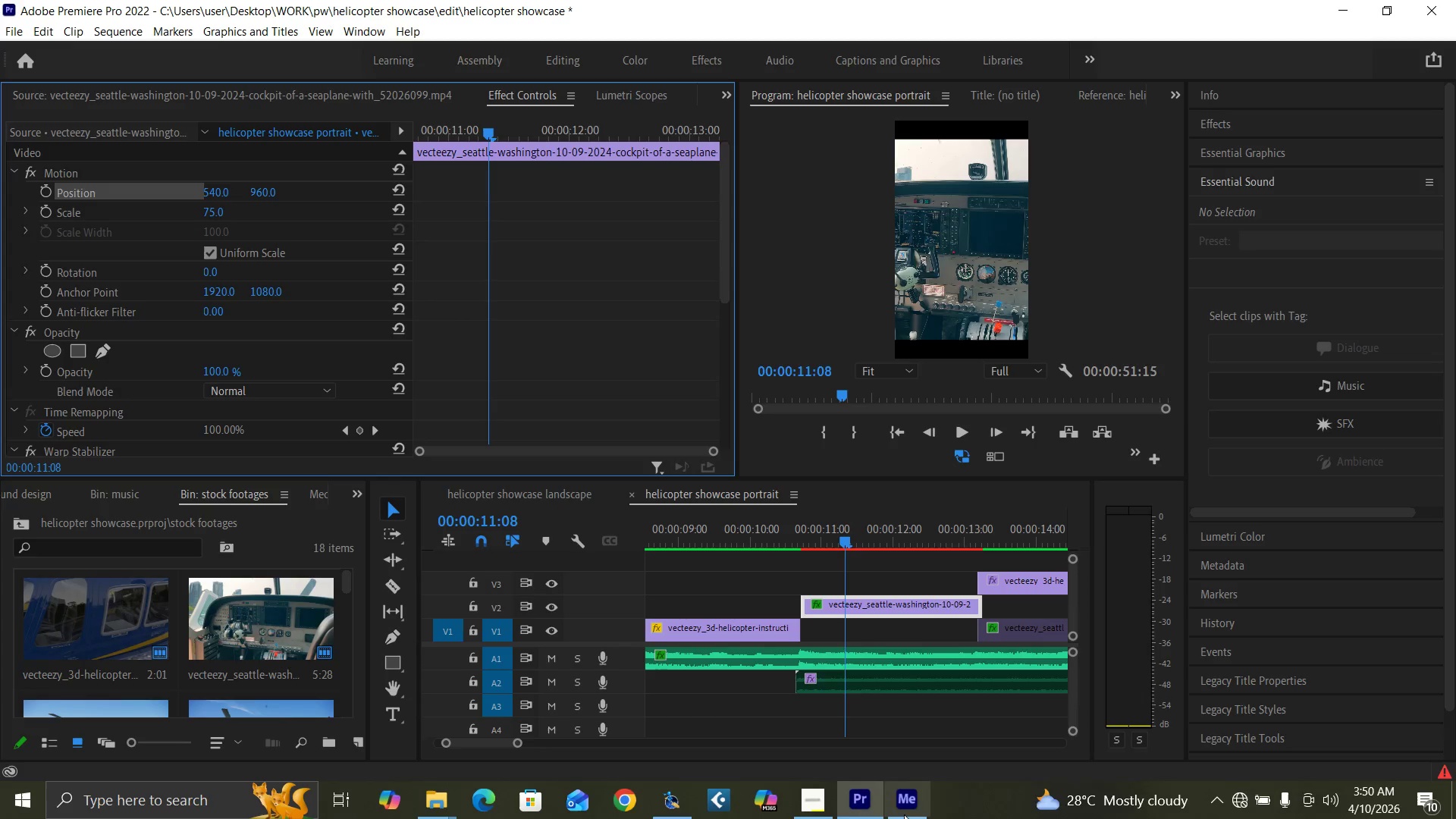 
left_click([813, 806])